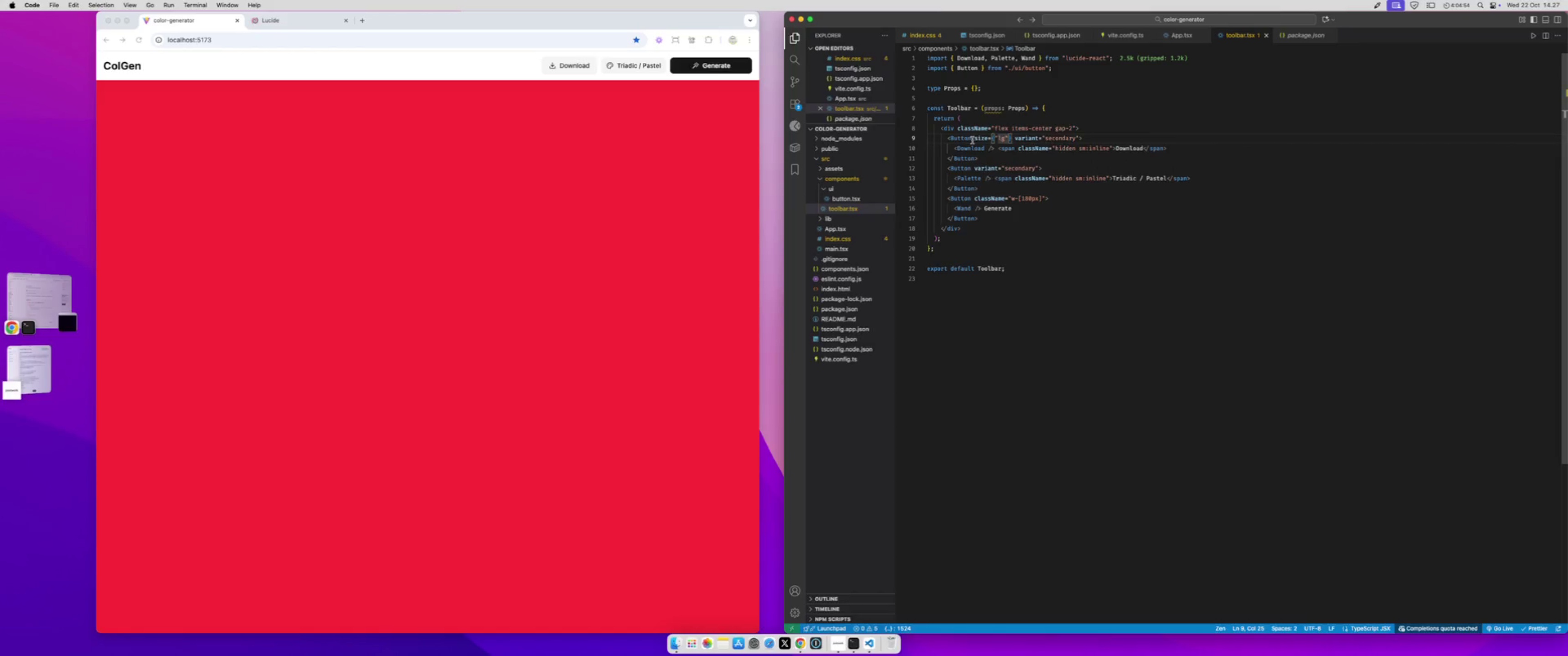 
left_click_drag(start_coordinate=[973, 140], to_coordinate=[1012, 139])
 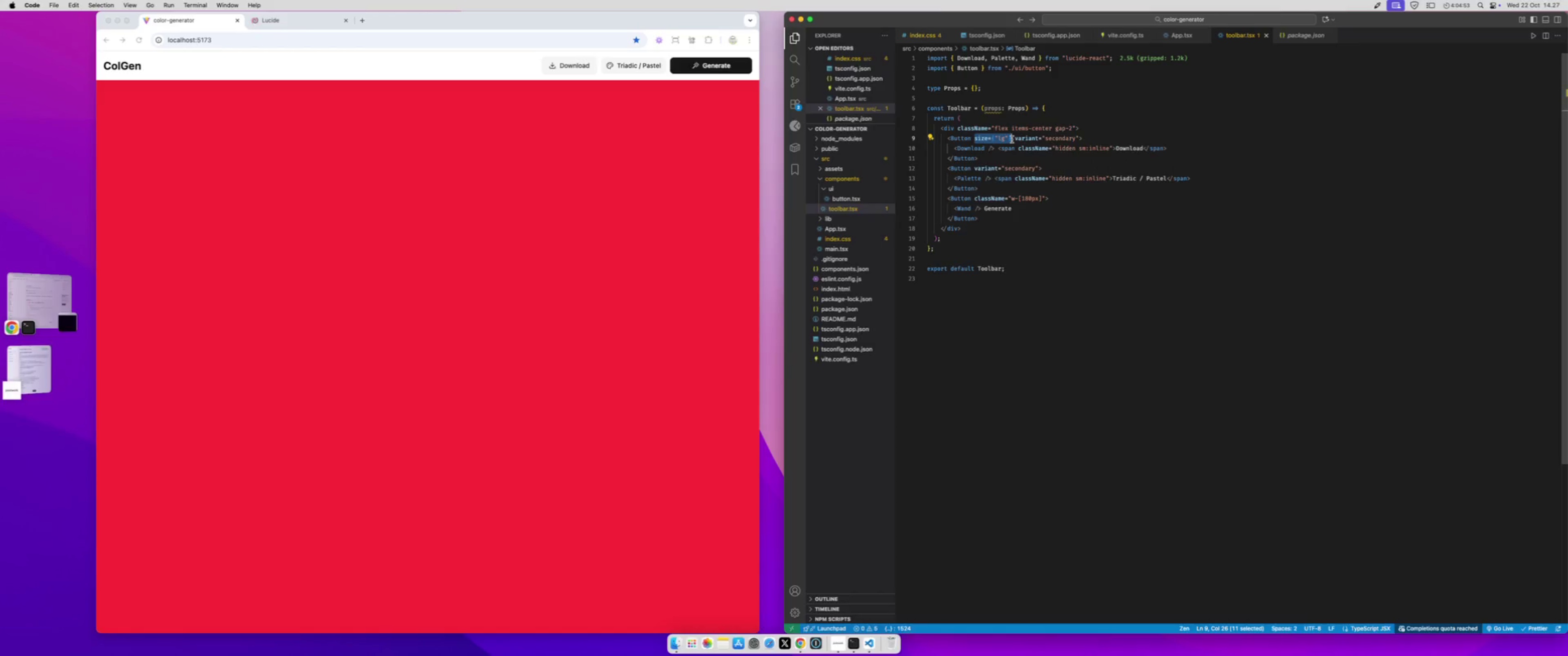 
key(Meta+C)
 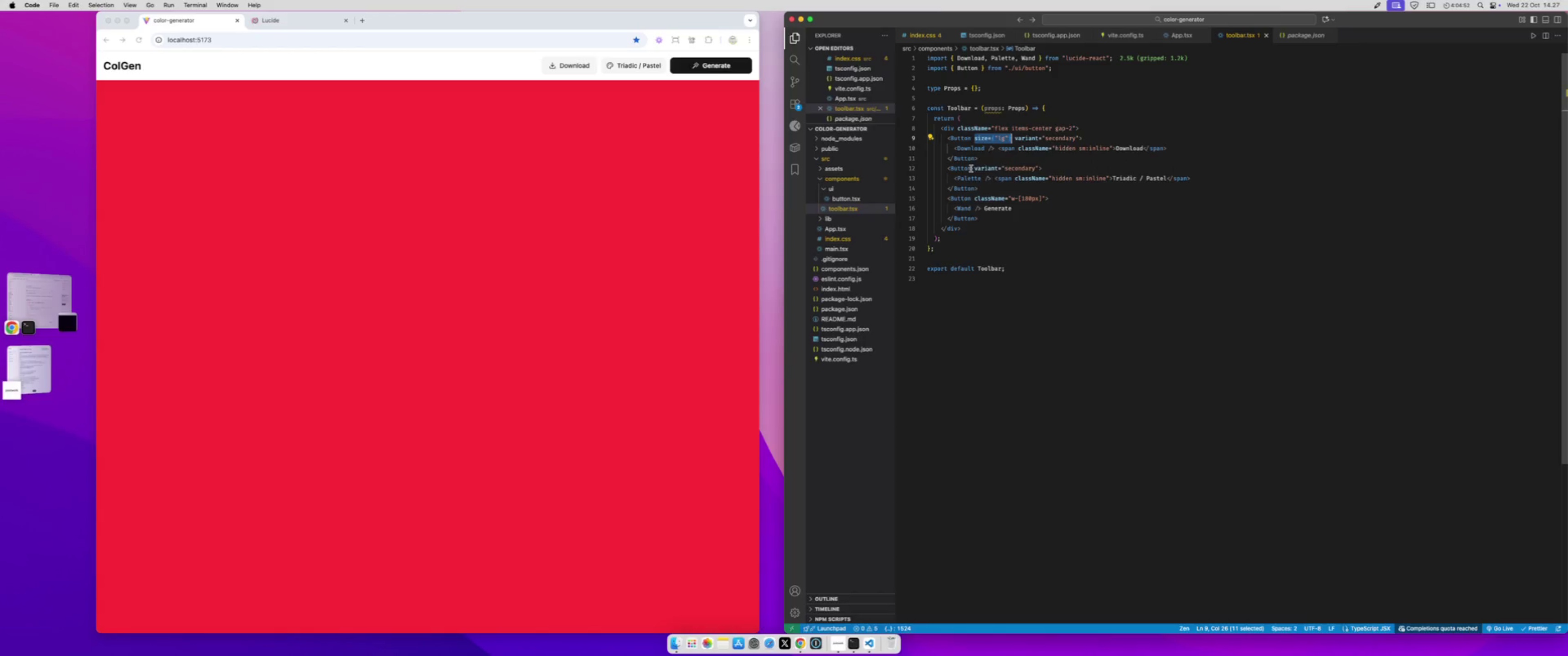 
left_click([970, 169])
 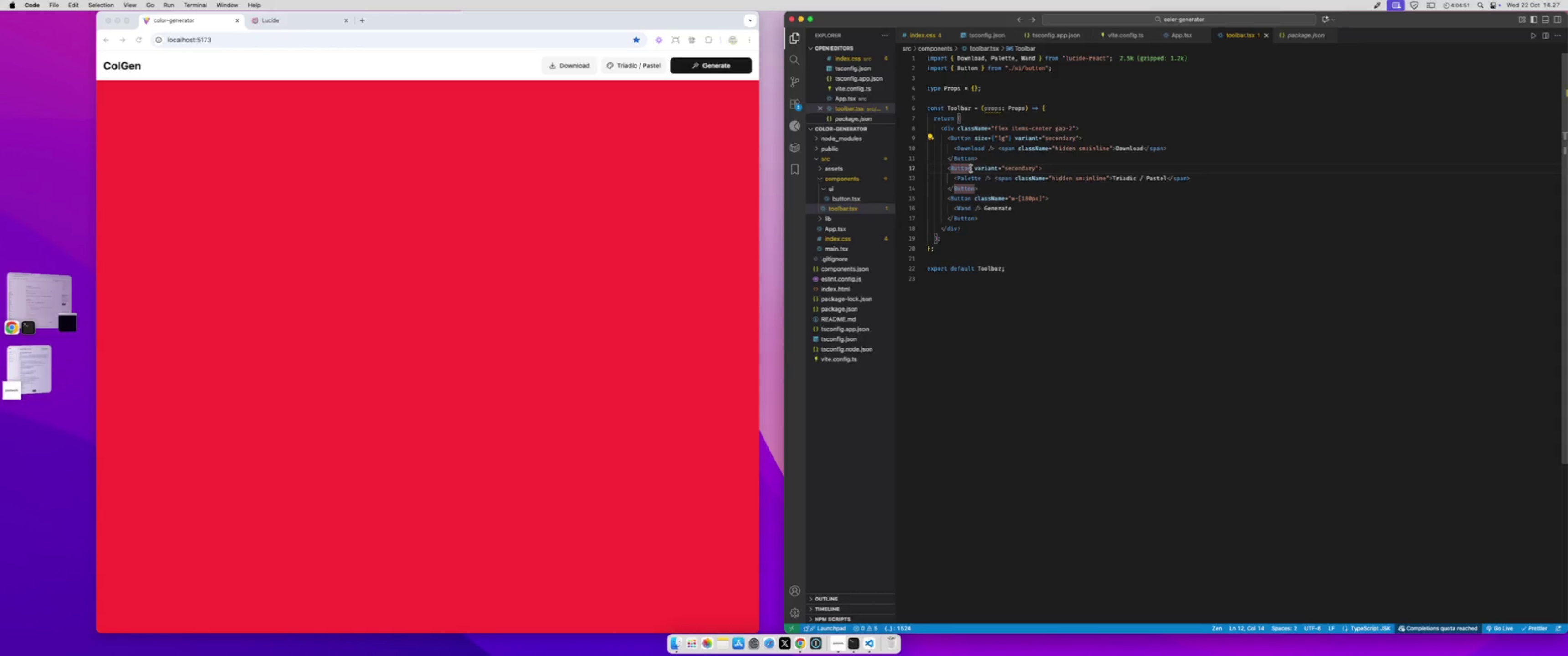 
key(Space)
 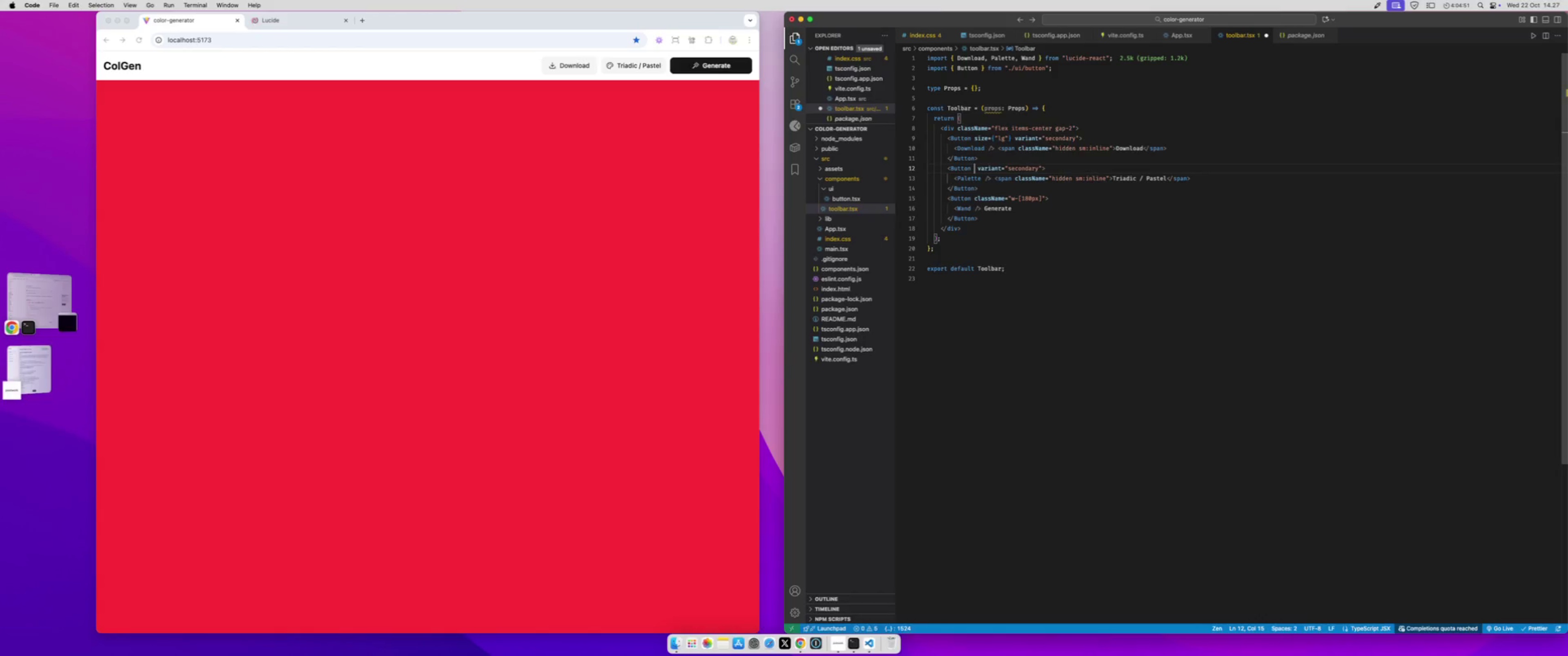 
key(Meta+CommandLeft)
 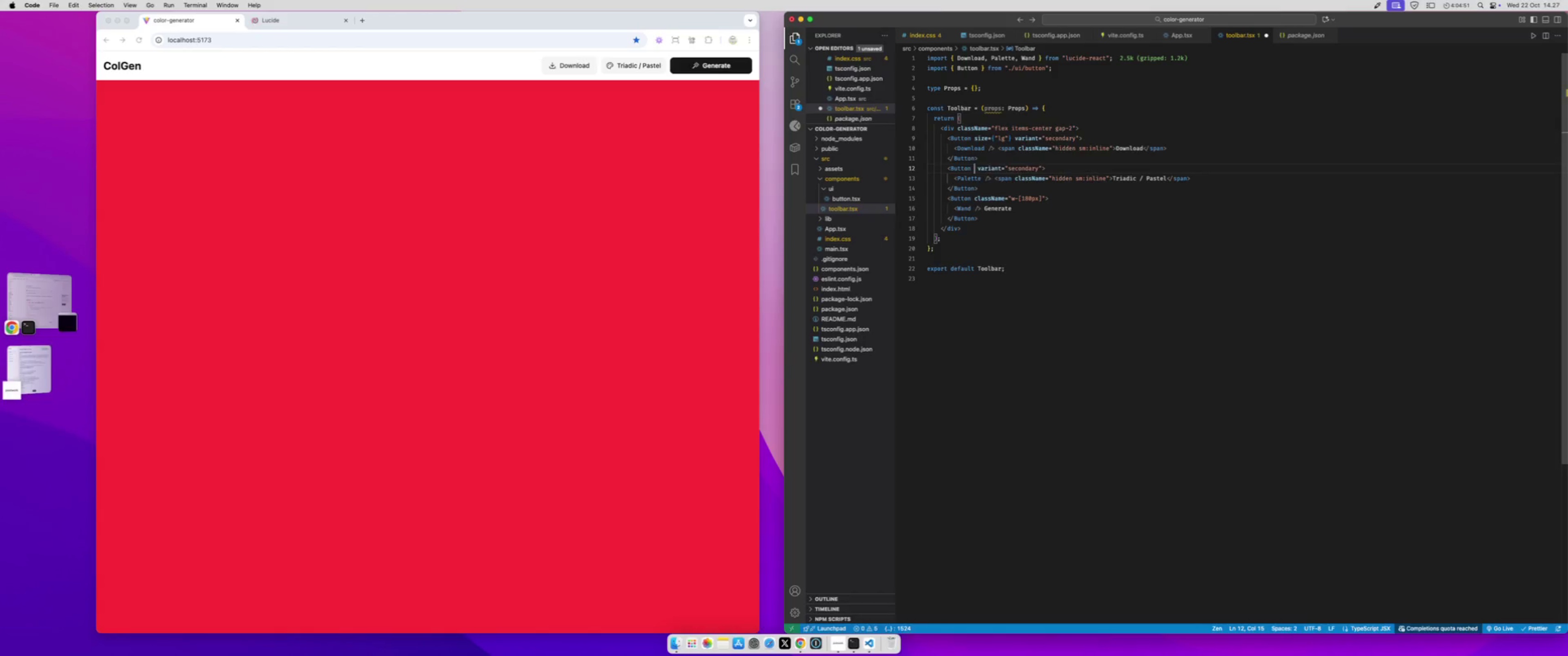 
key(Meta+V)
 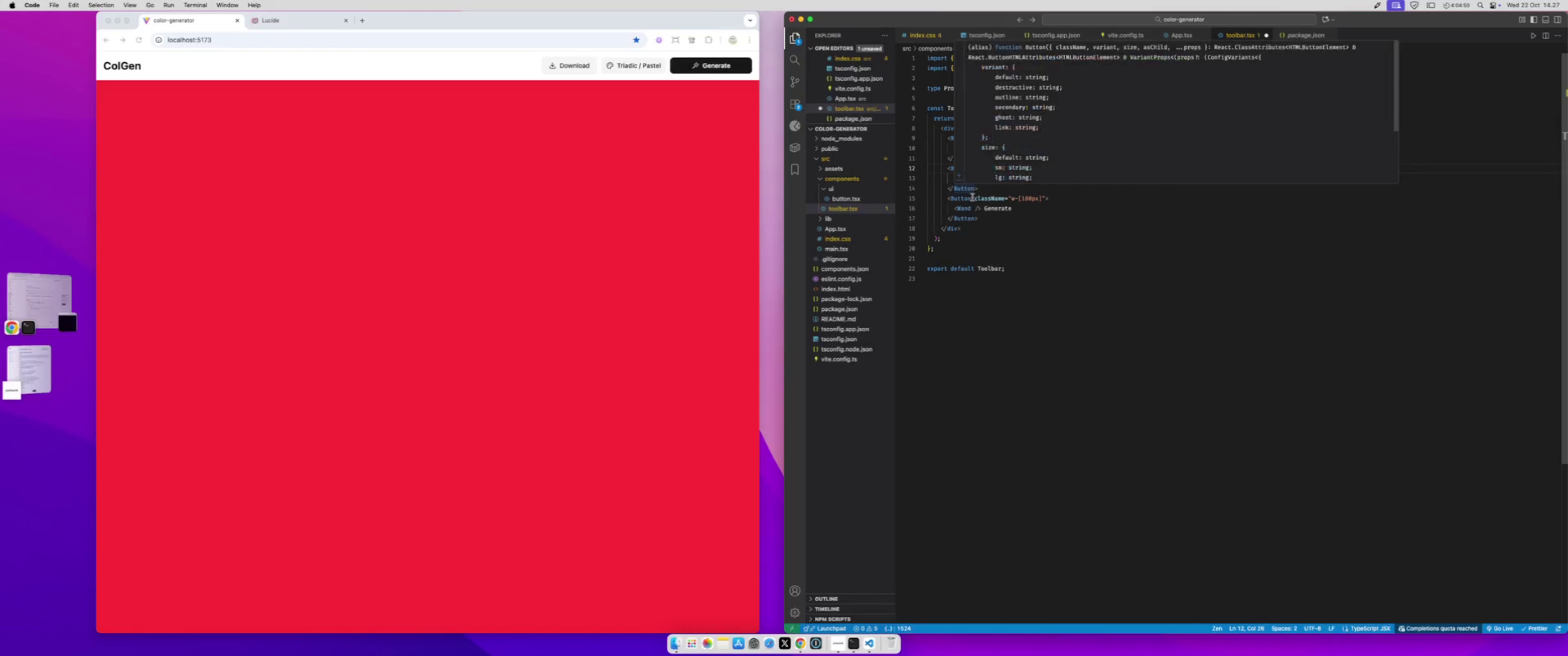 
left_click([972, 199])
 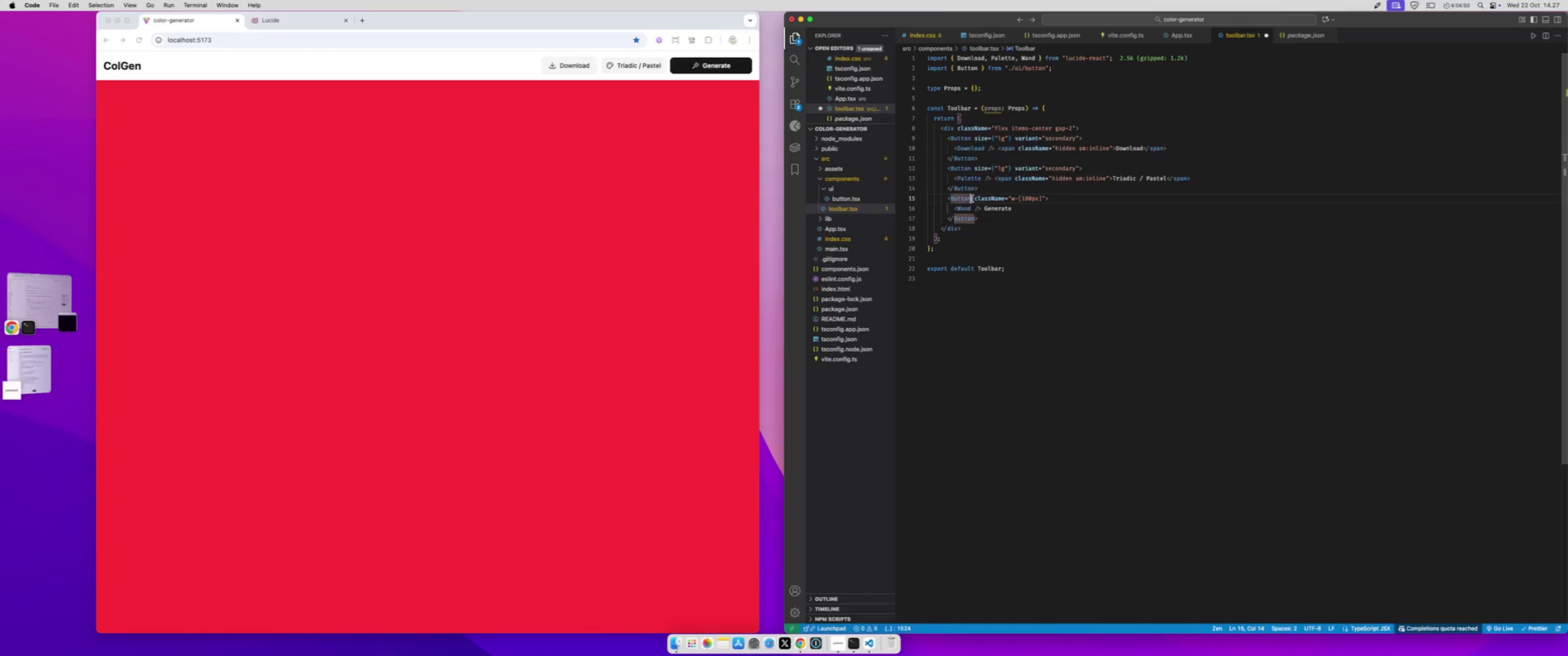 
key(Space)
 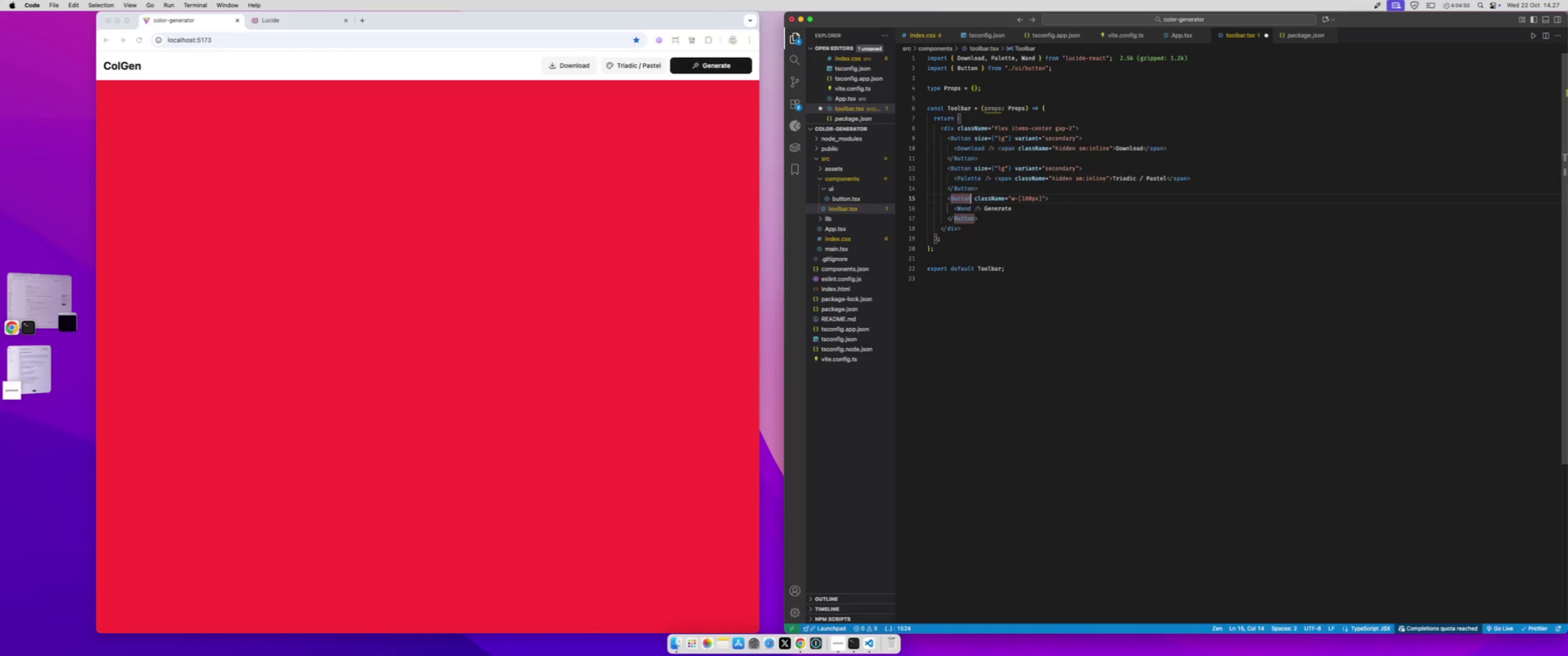 
key(Meta+V)
 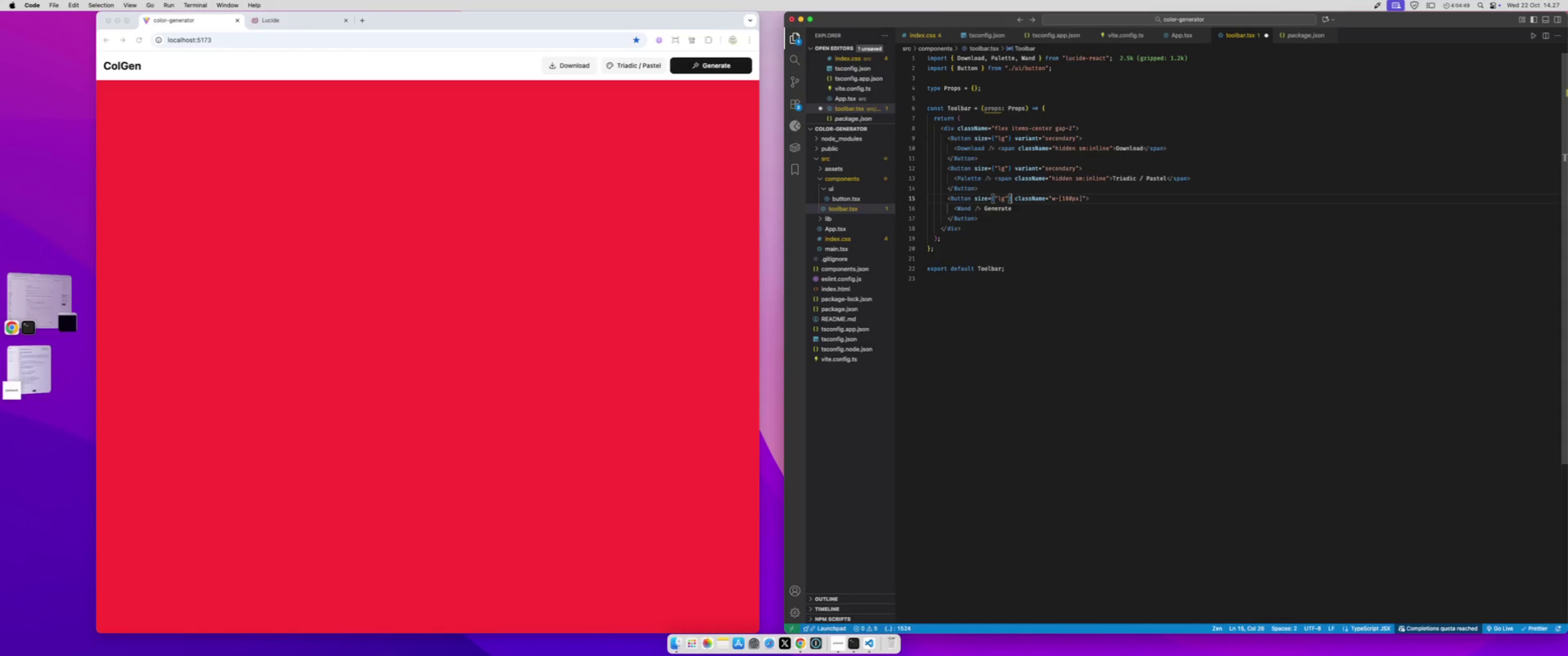 
key(Meta+S)
 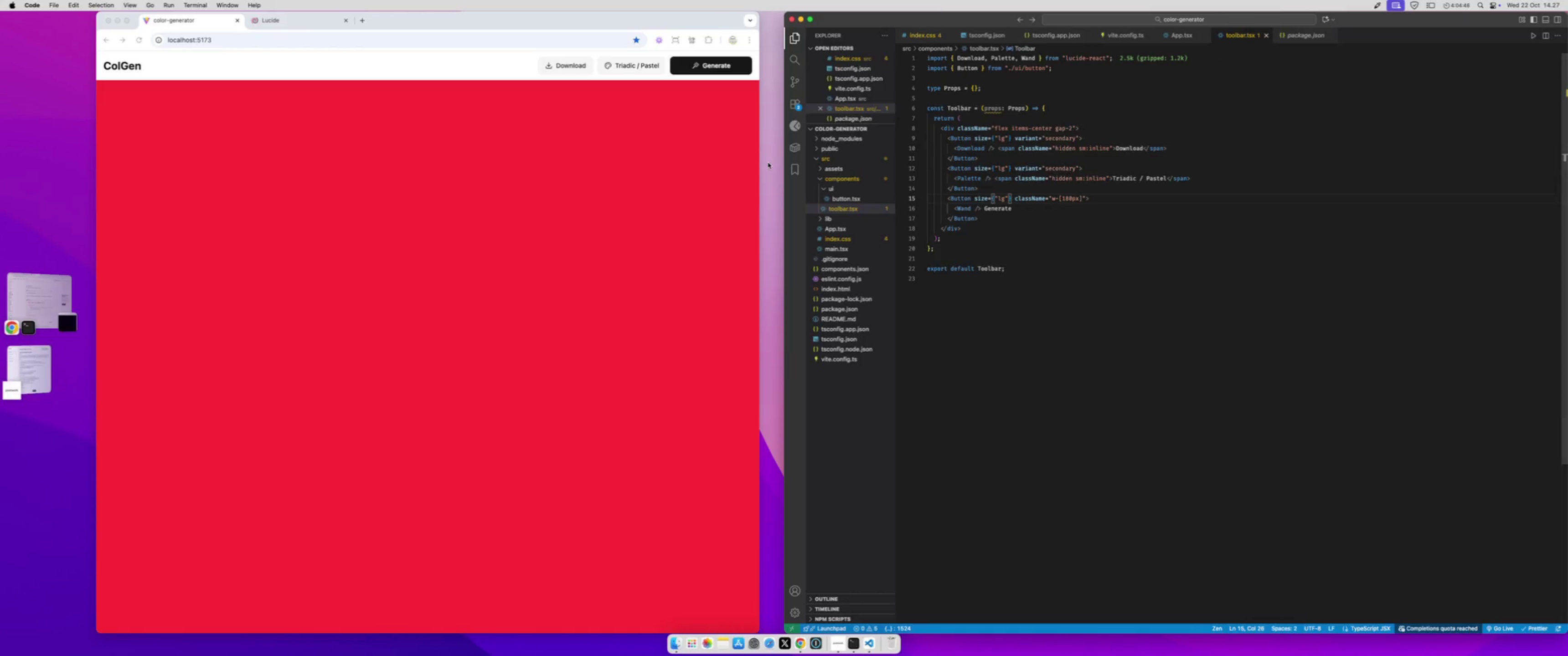 
left_click([730, 127])
 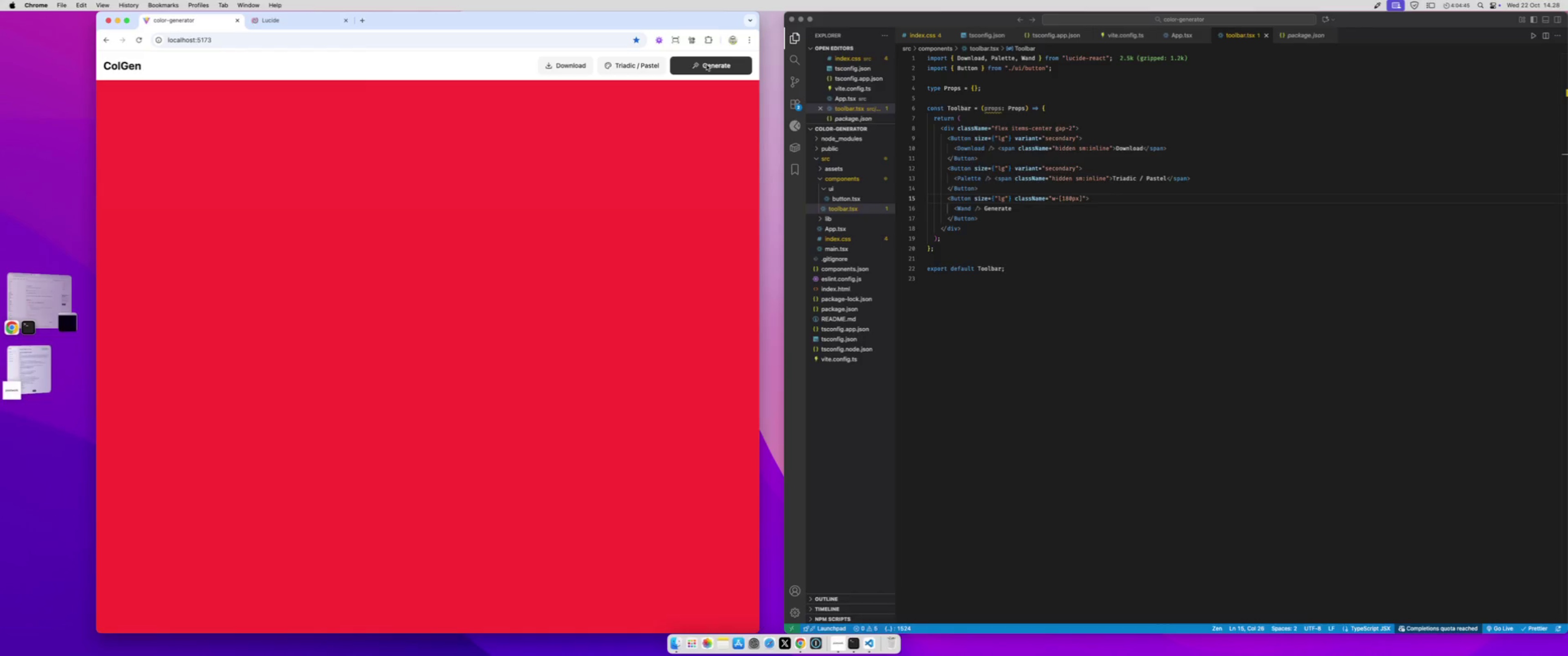 
left_click([707, 65])
 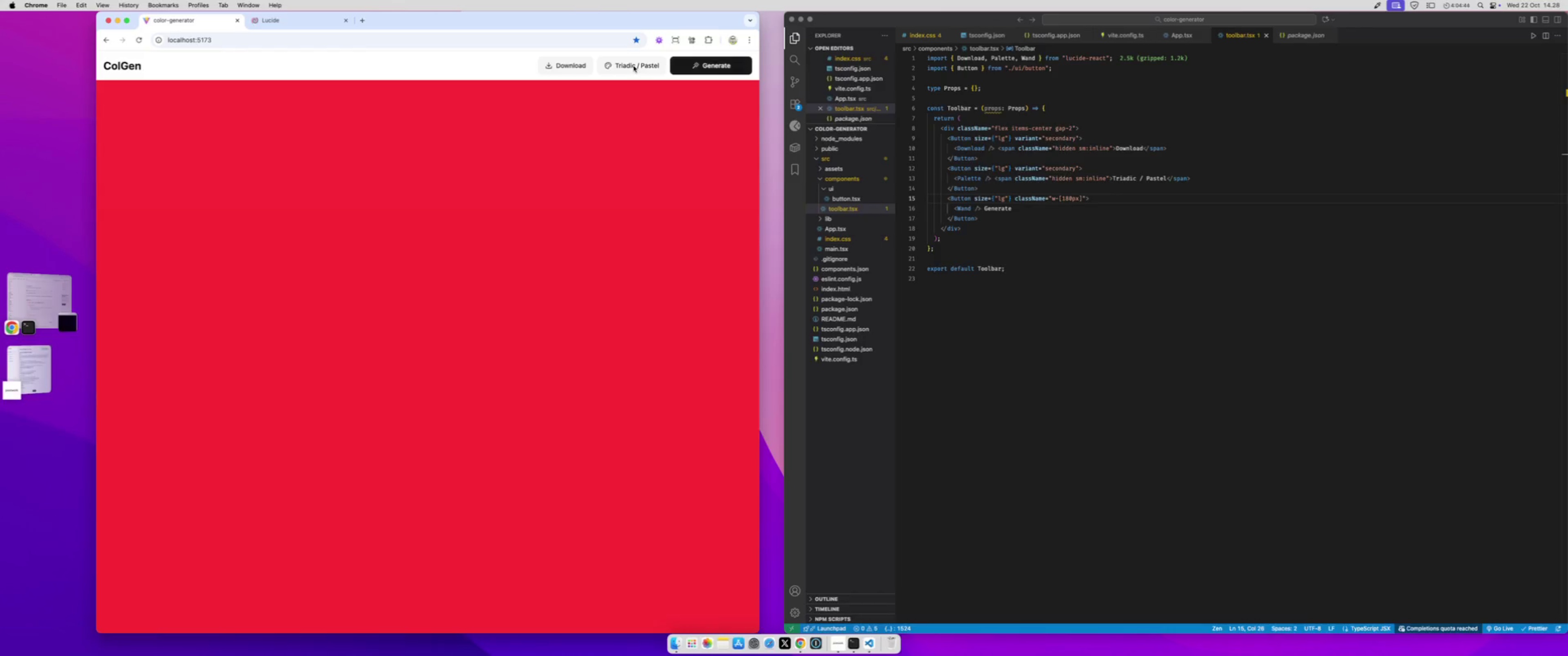 
left_click([633, 66])
 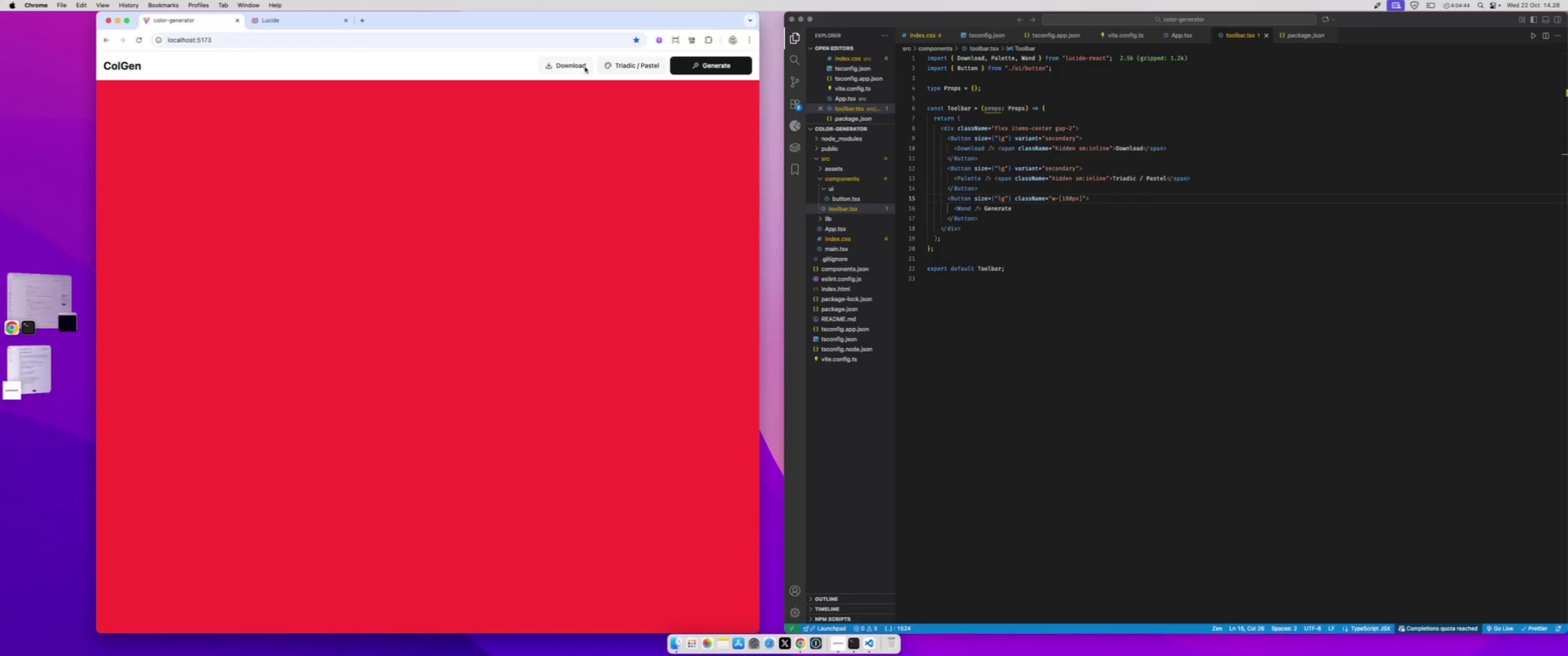 
left_click([584, 67])
 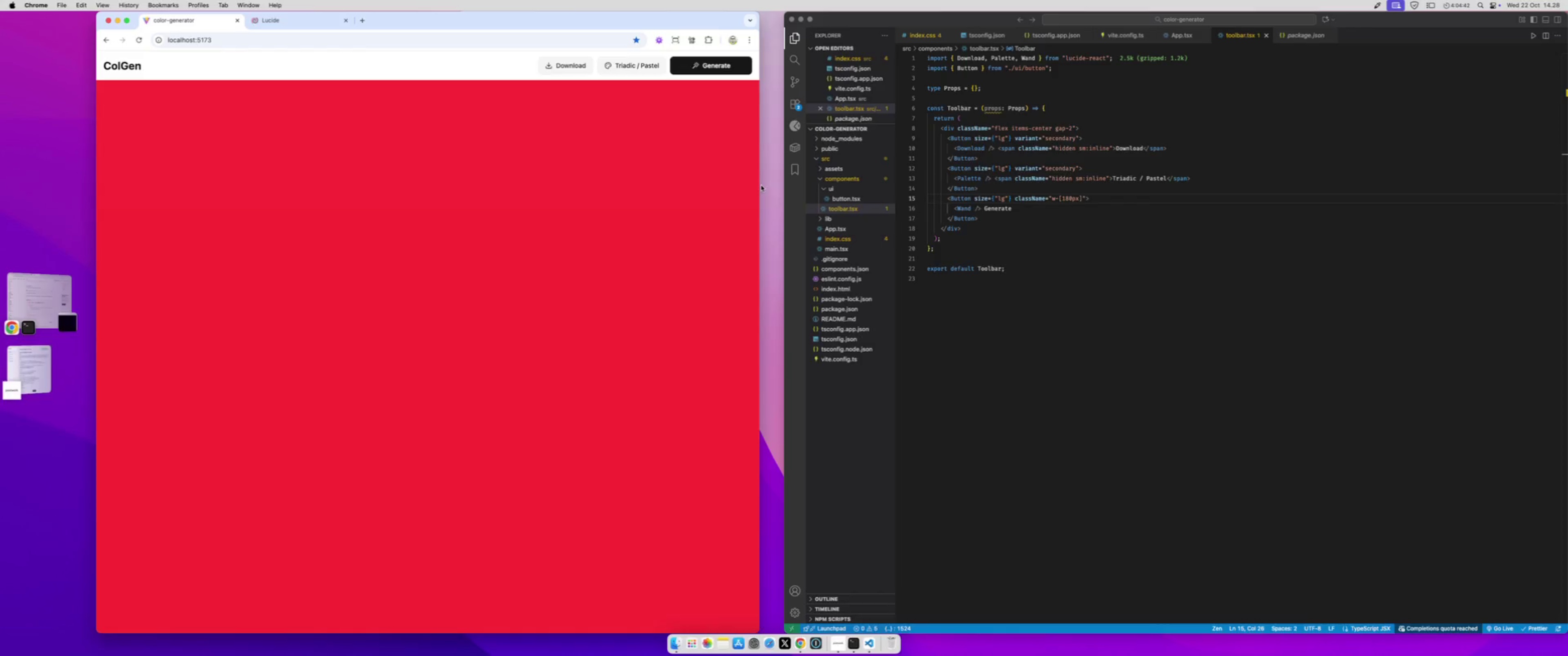 
left_click_drag(start_coordinate=[759, 186], to_coordinate=[757, 122])
 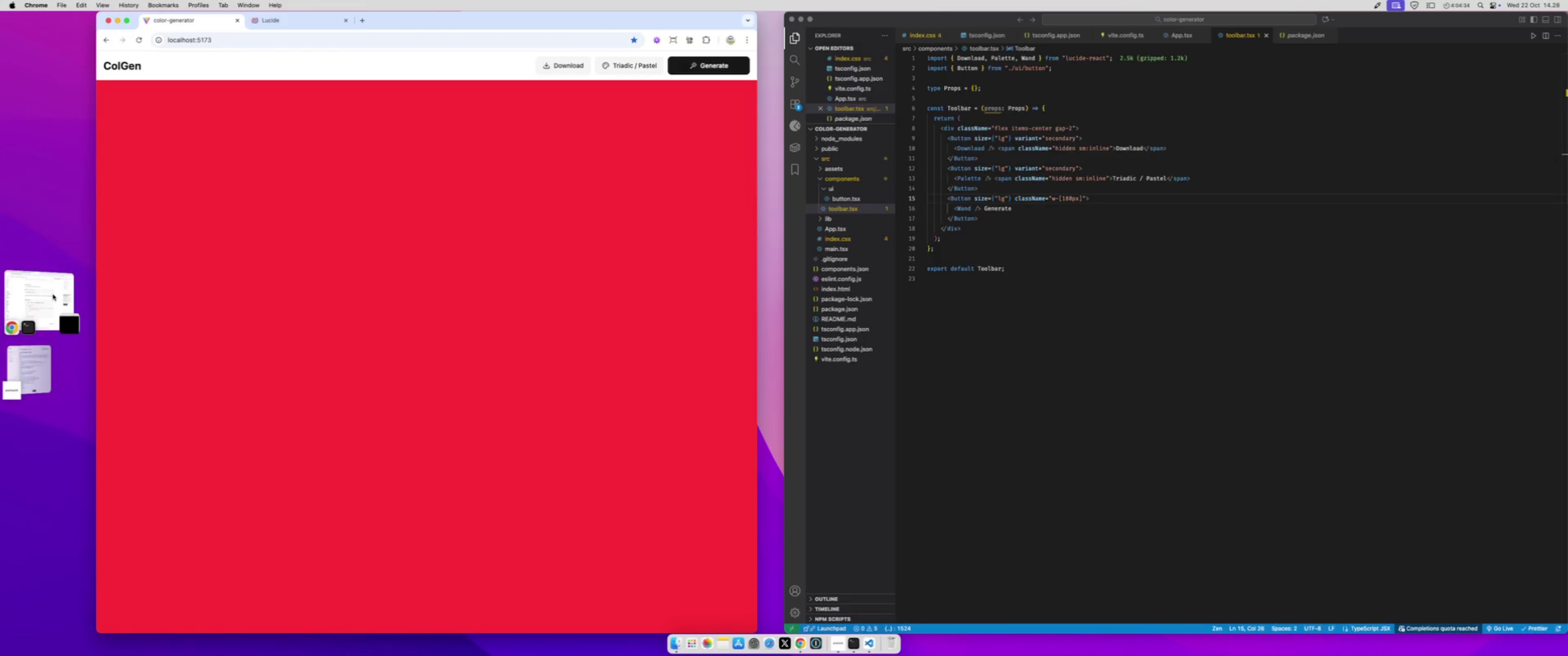 
left_click([53, 294])
 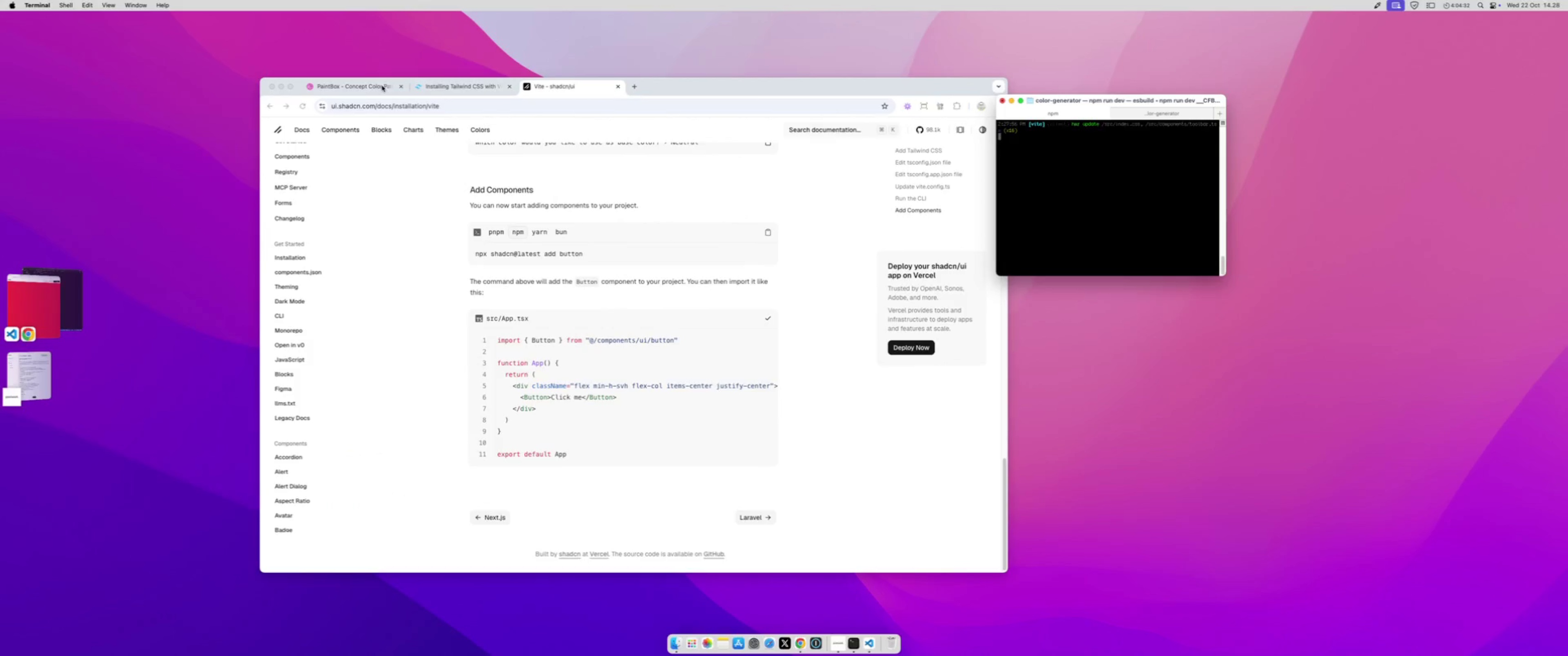 
left_click([368, 86])
 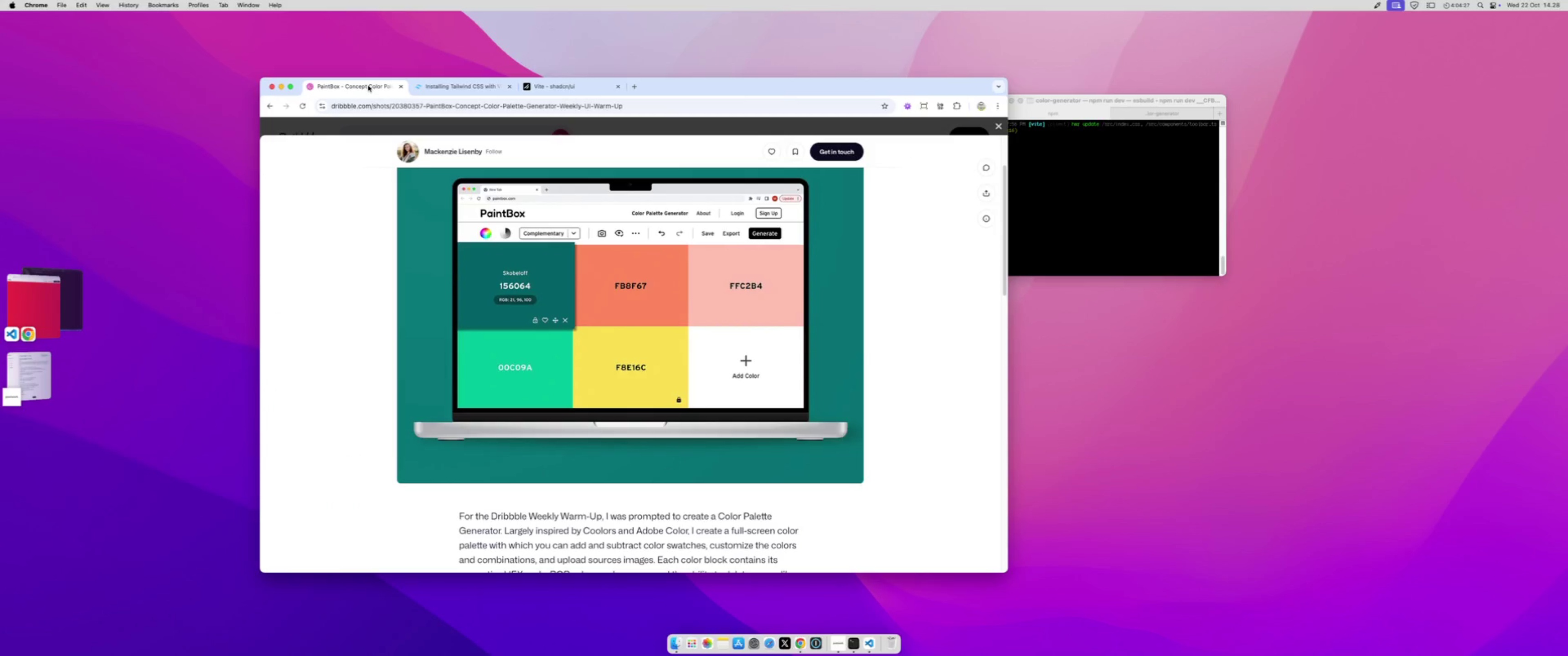 
wait(7.08)
 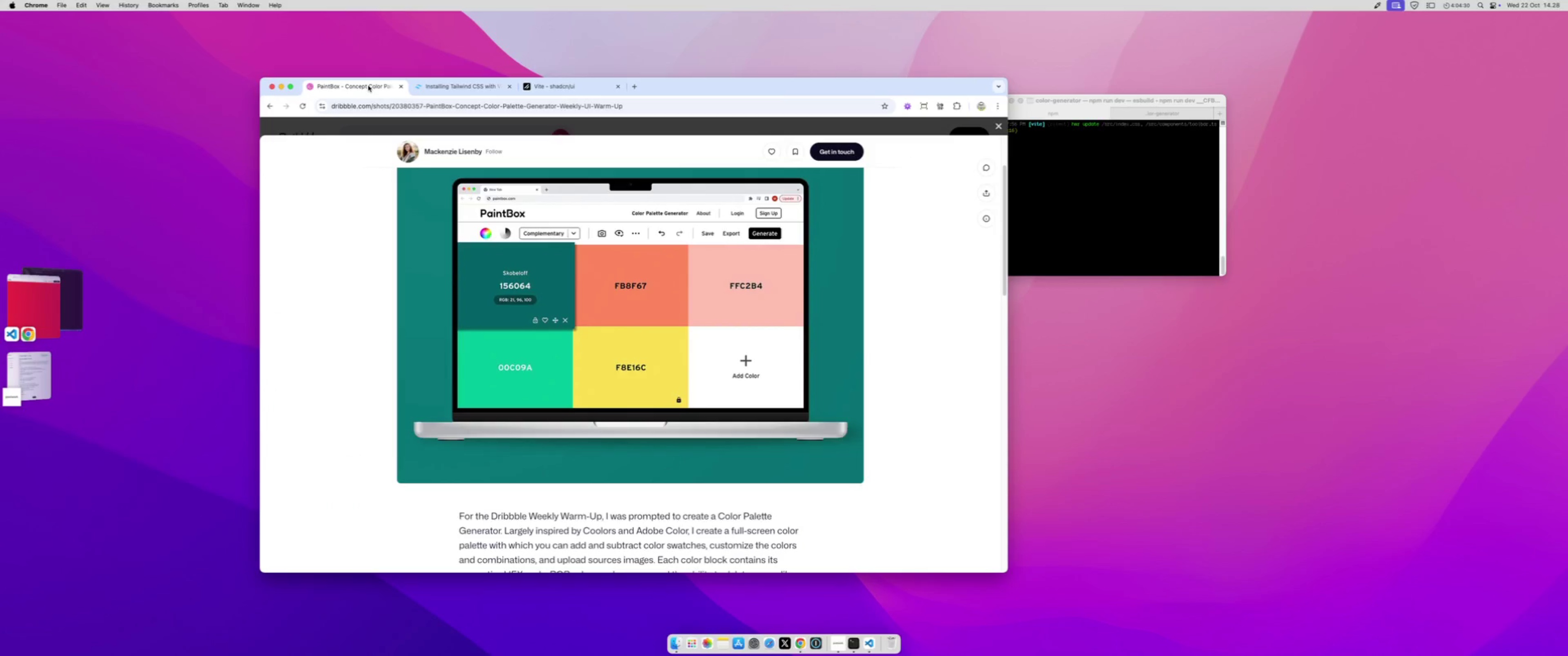 
left_click([41, 302])
 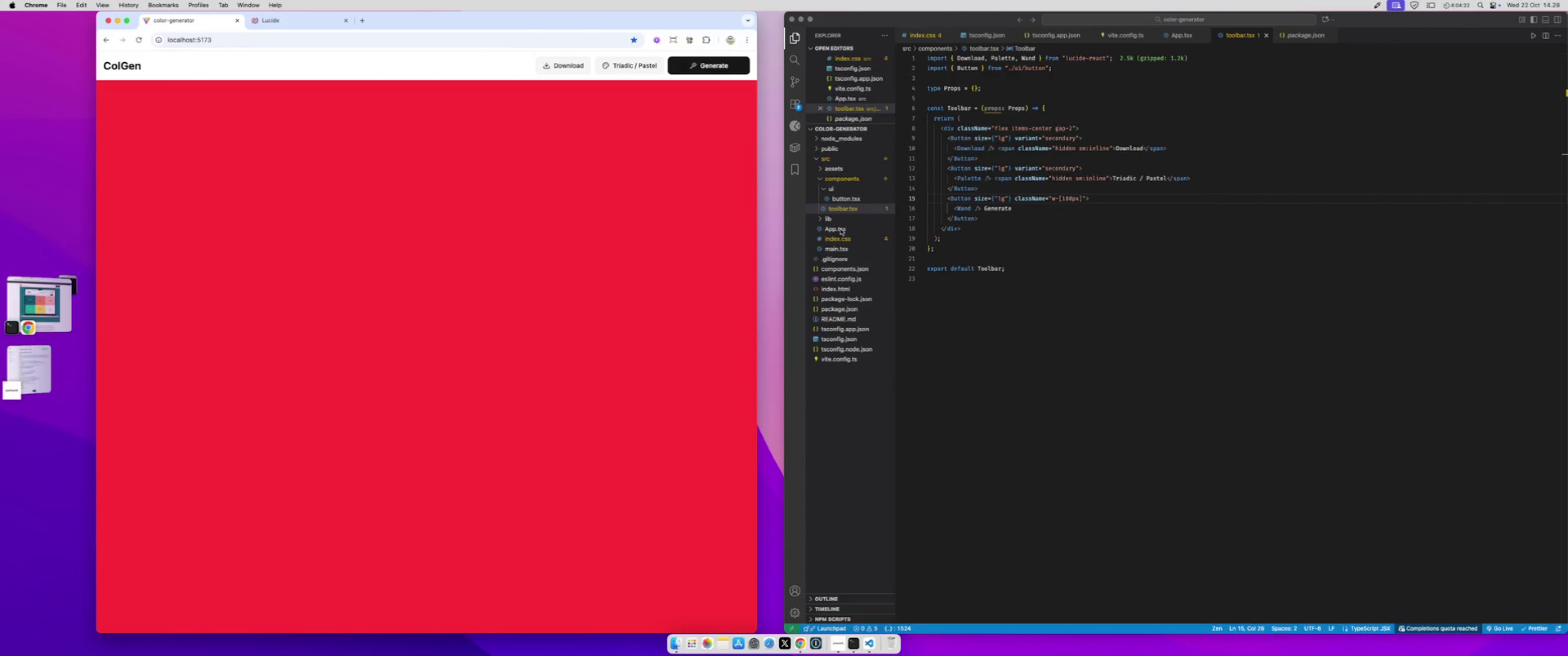 
left_click([840, 230])
 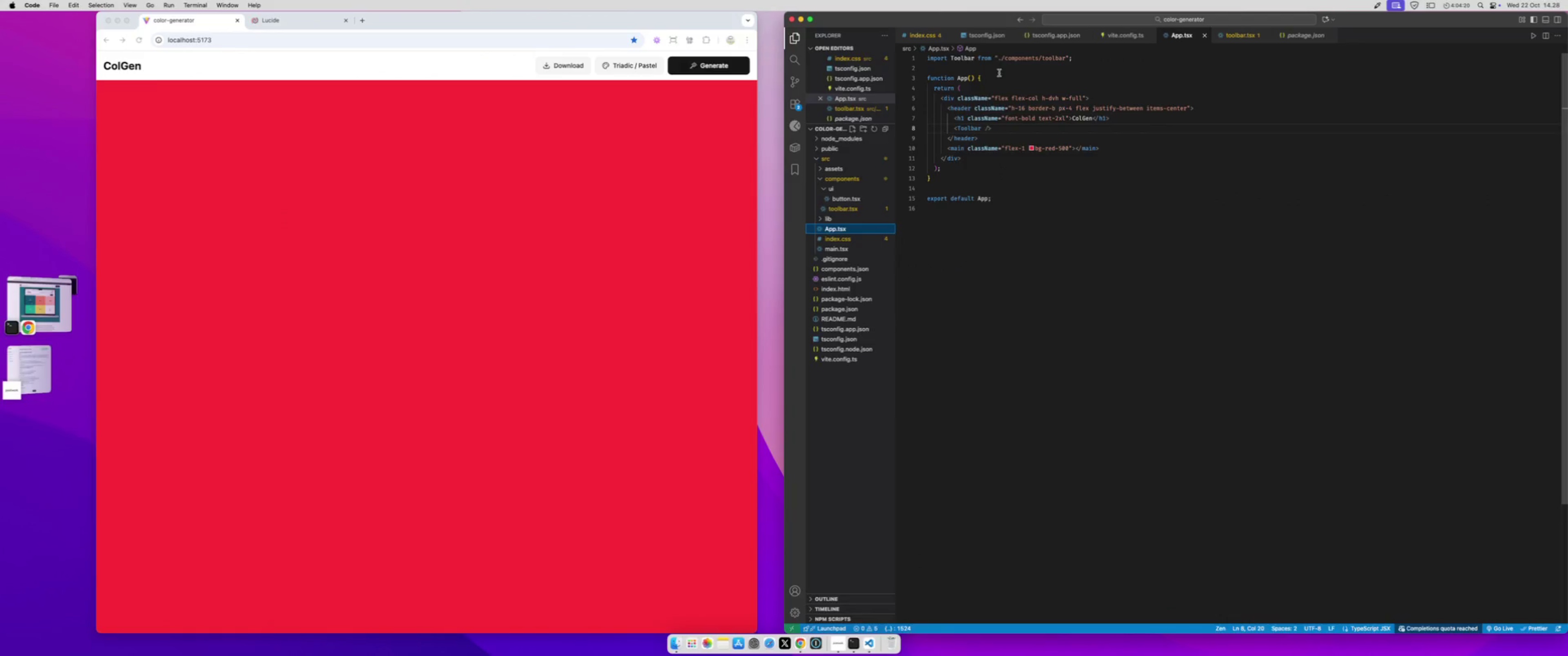 
left_click([996, 81])
 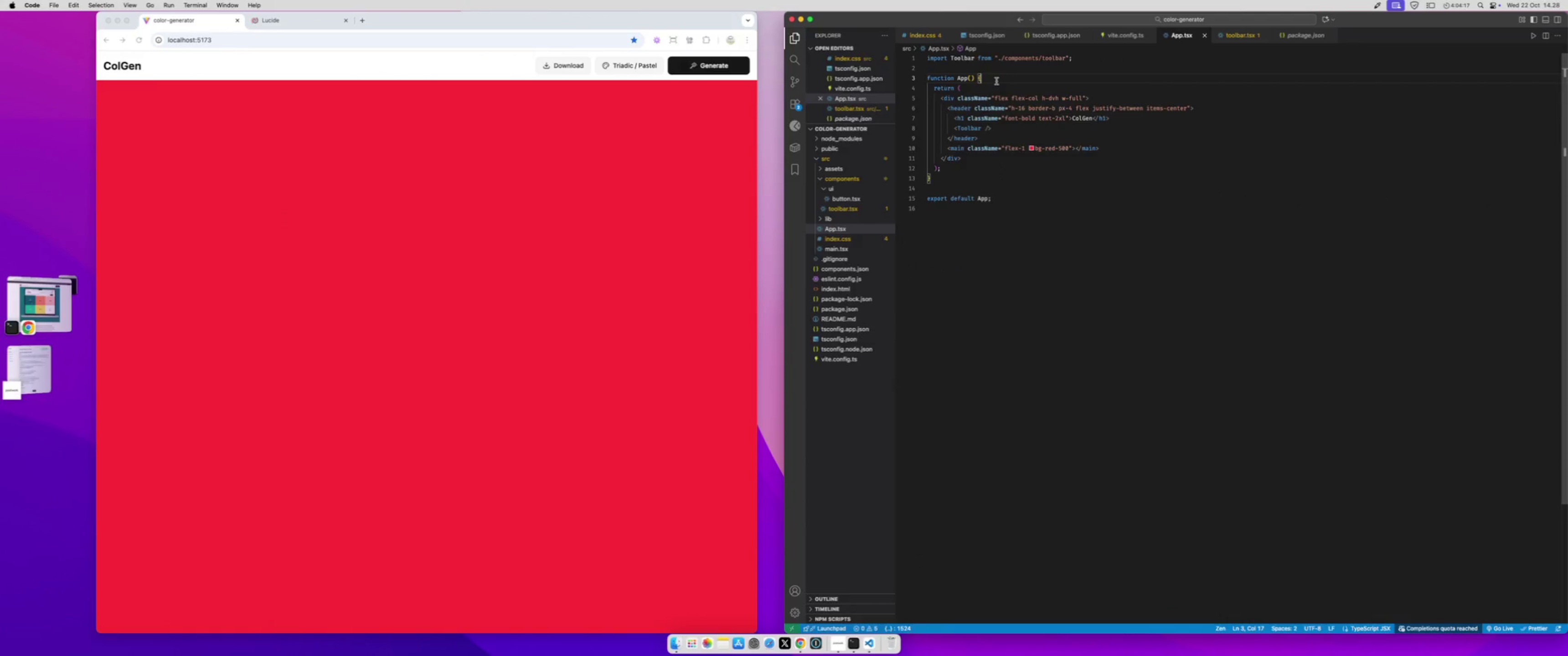 
left_click([997, 67])
 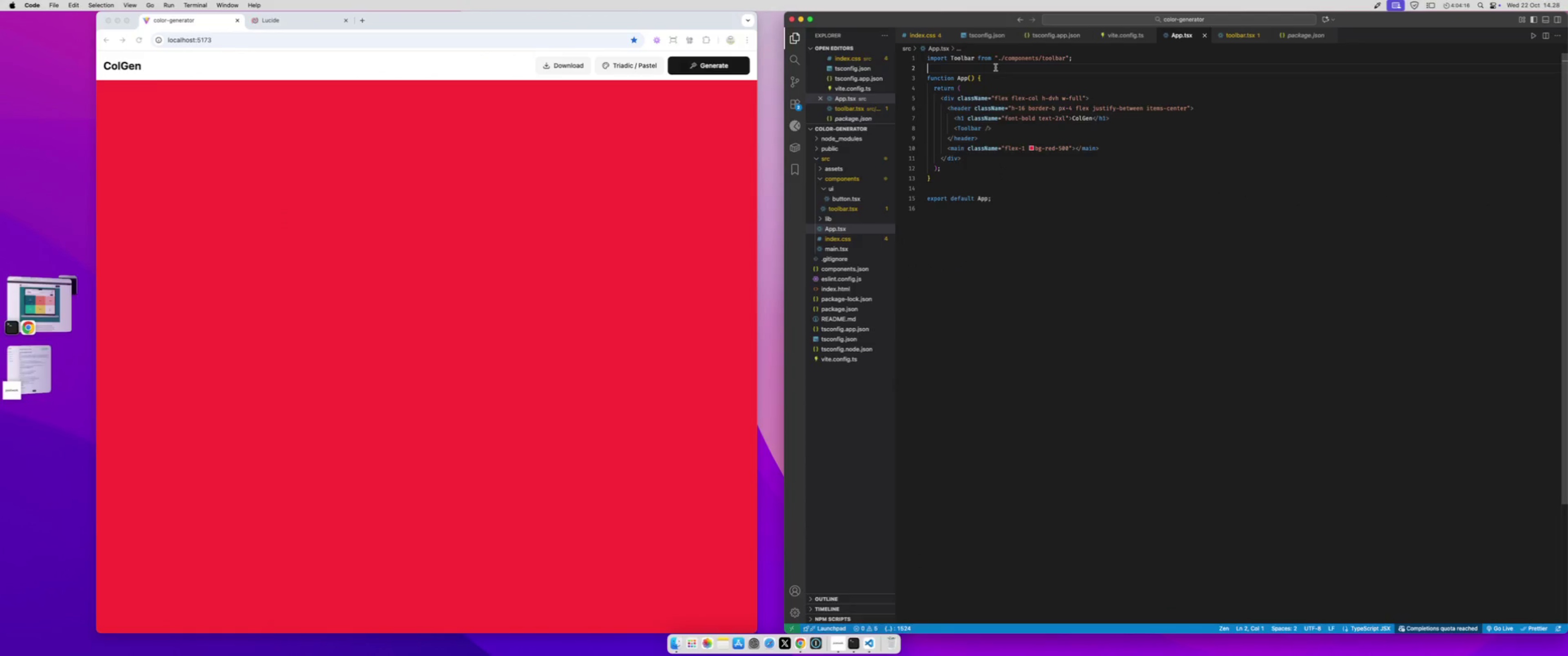 
key(Enter)
 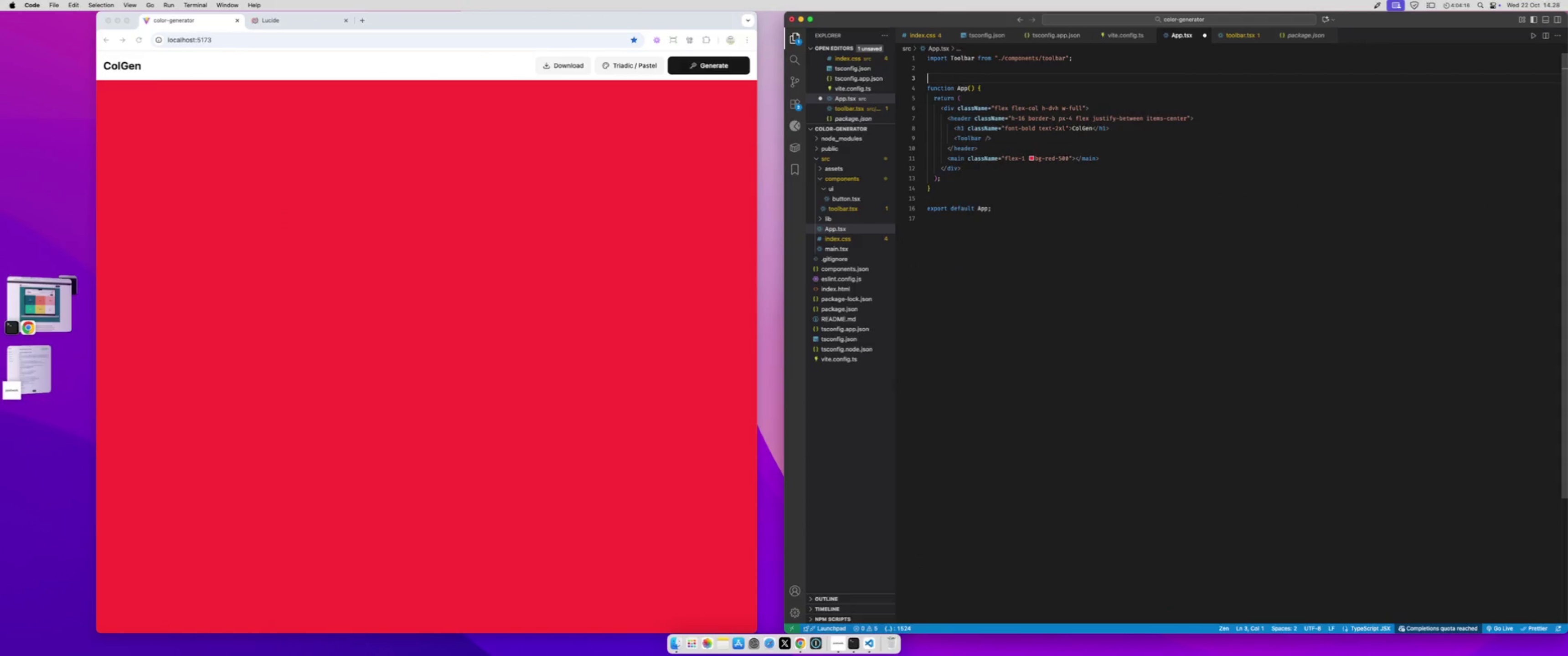 
type(type ColorItem = {)
 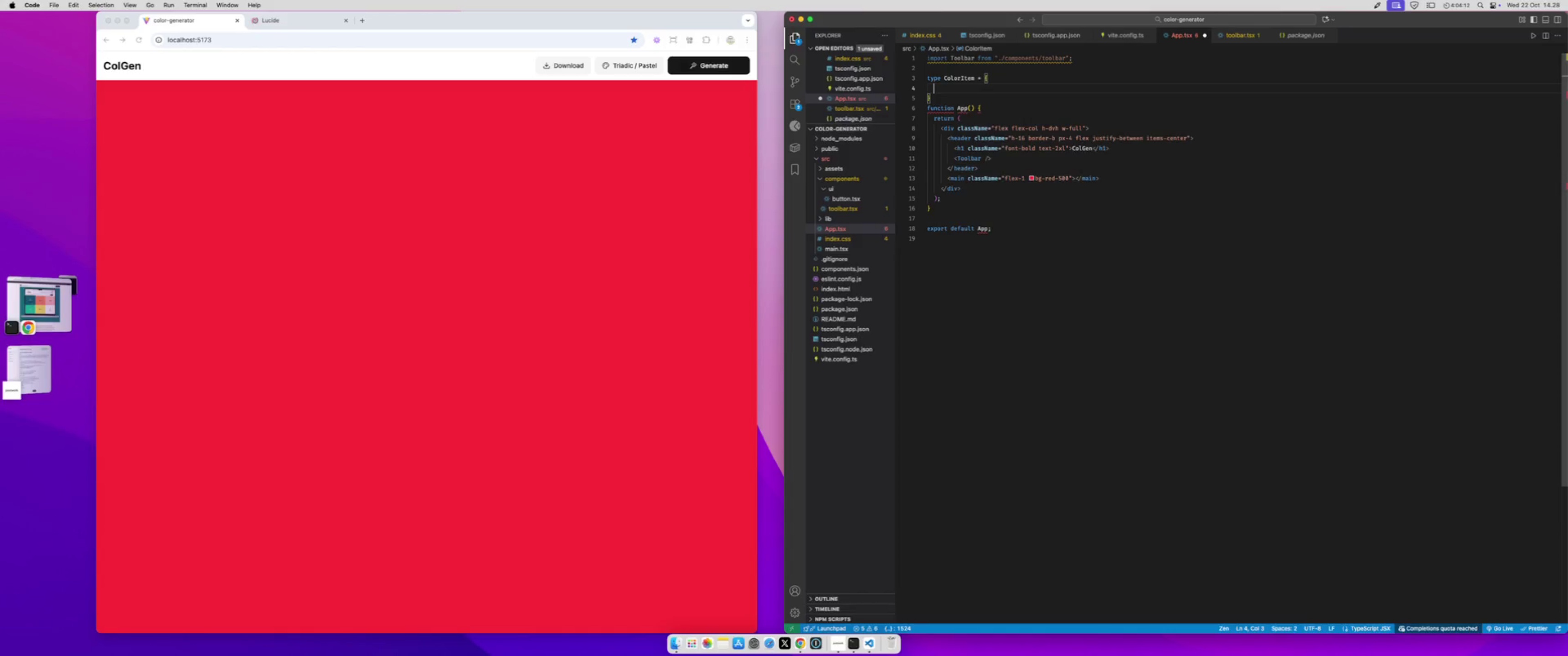 
 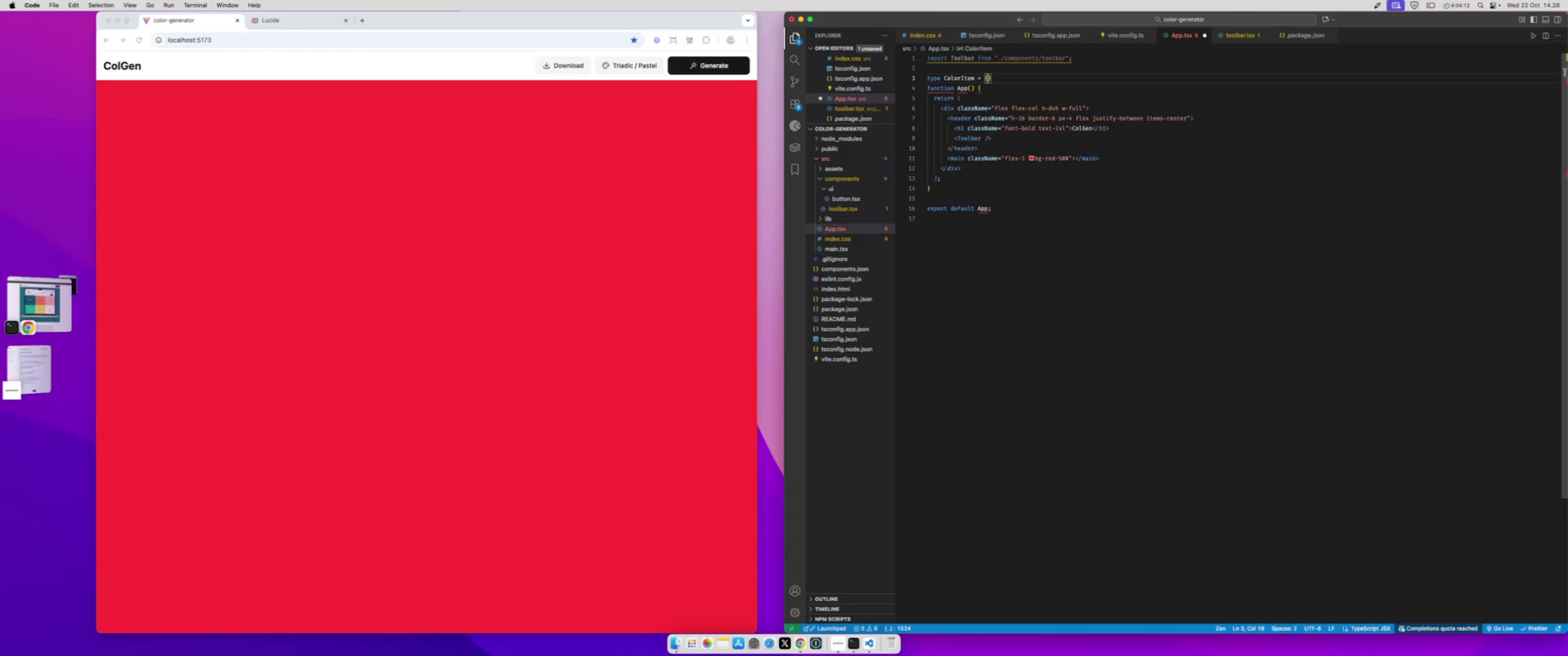 
key(Enter)
 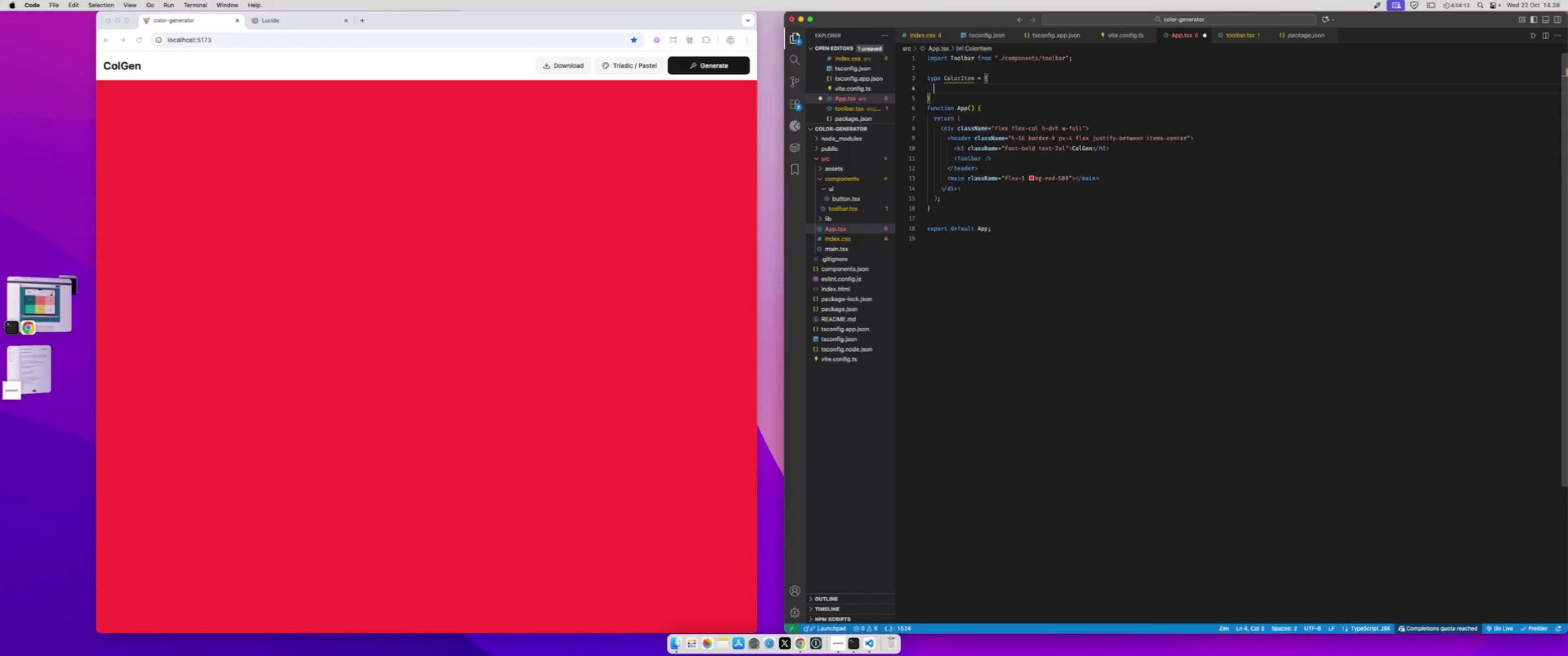 
type(hex:string;)
 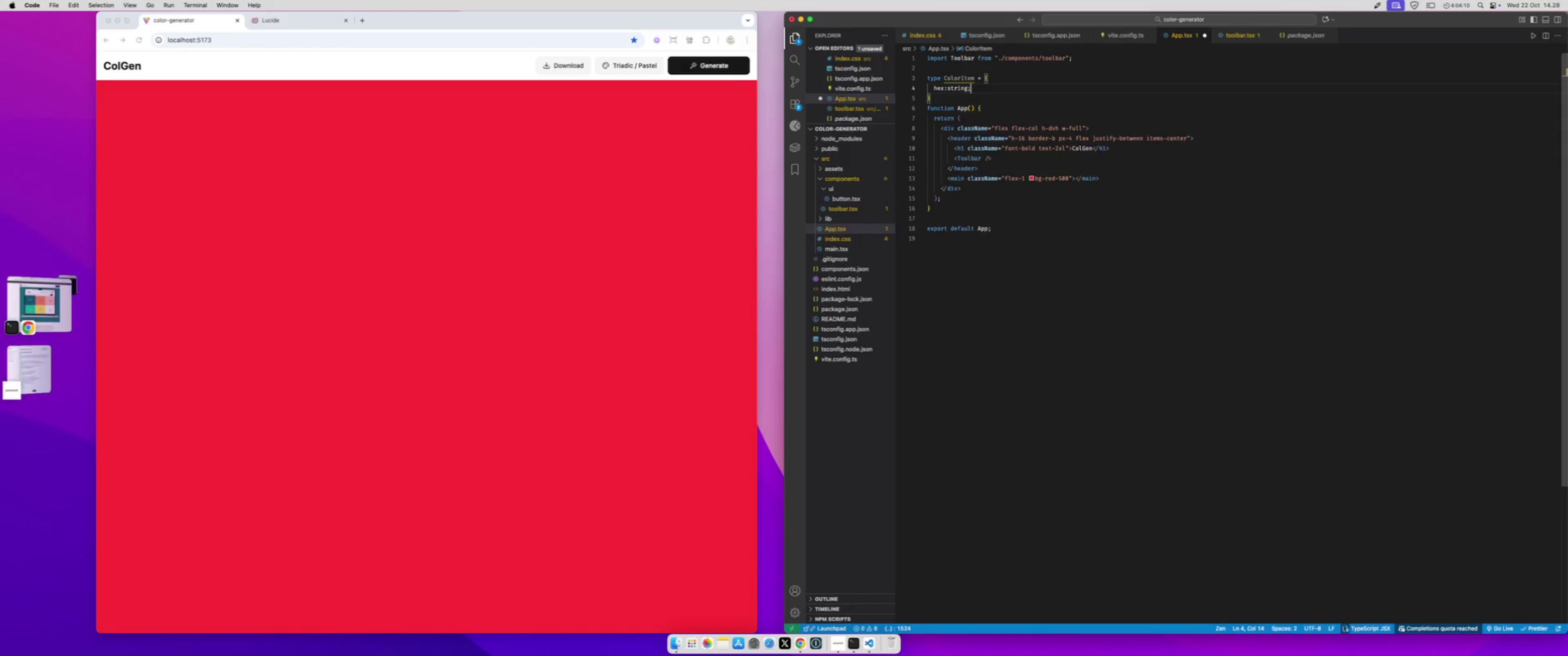 
key(Enter)
 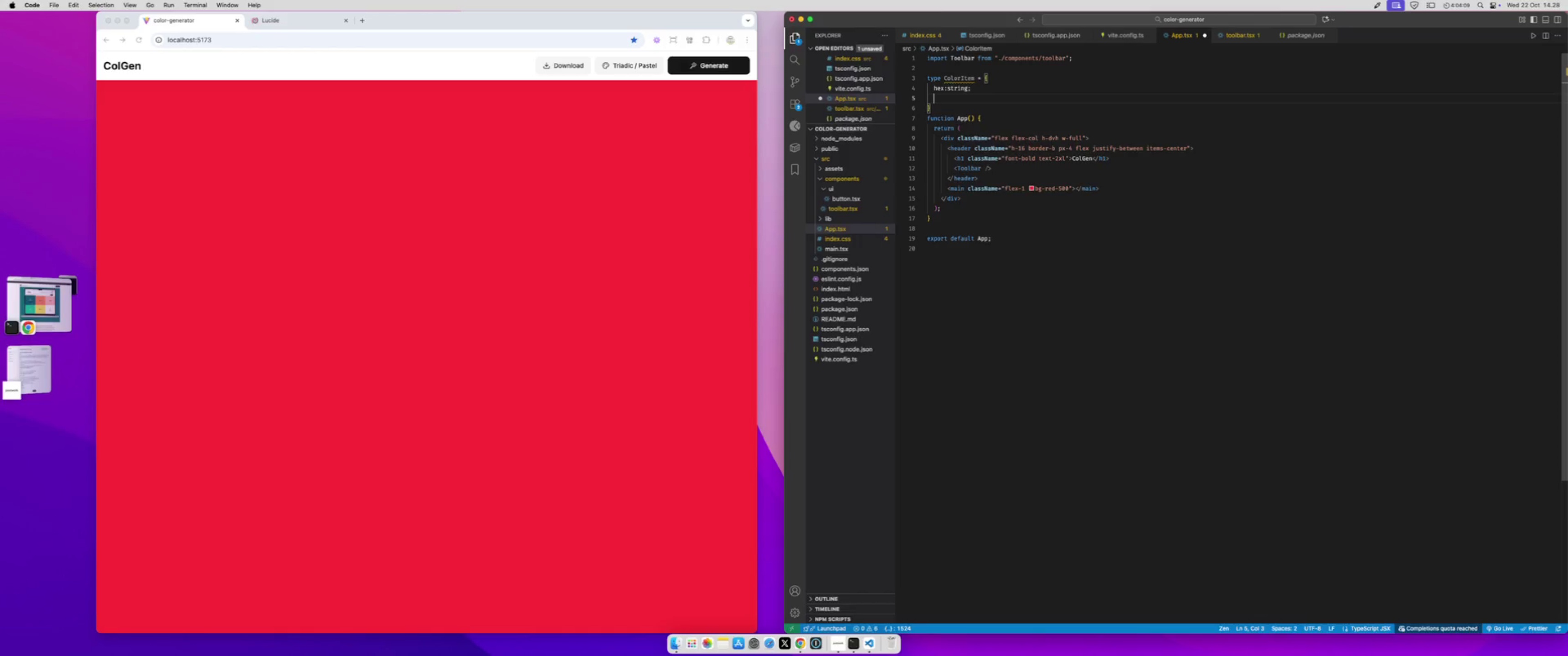 
type(locked:boolean;)
 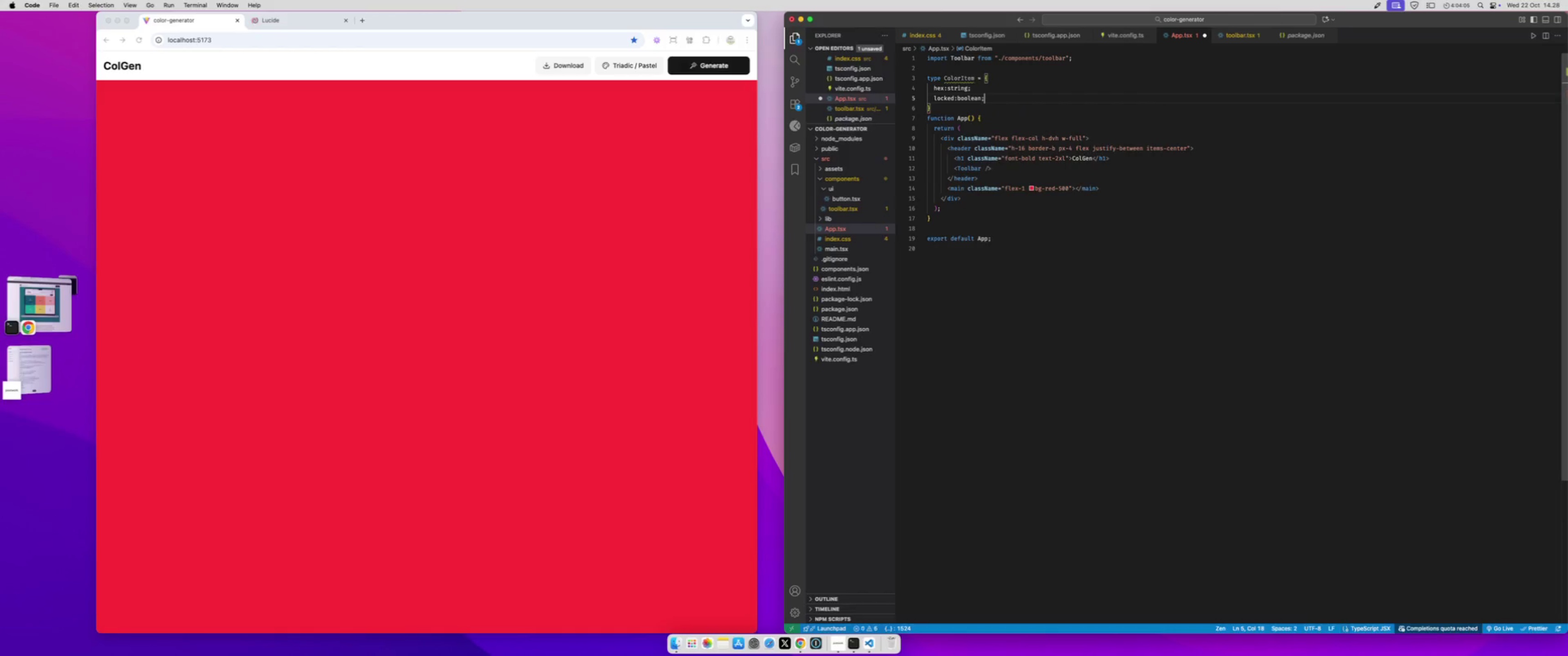 
key(Meta+CommandLeft)
 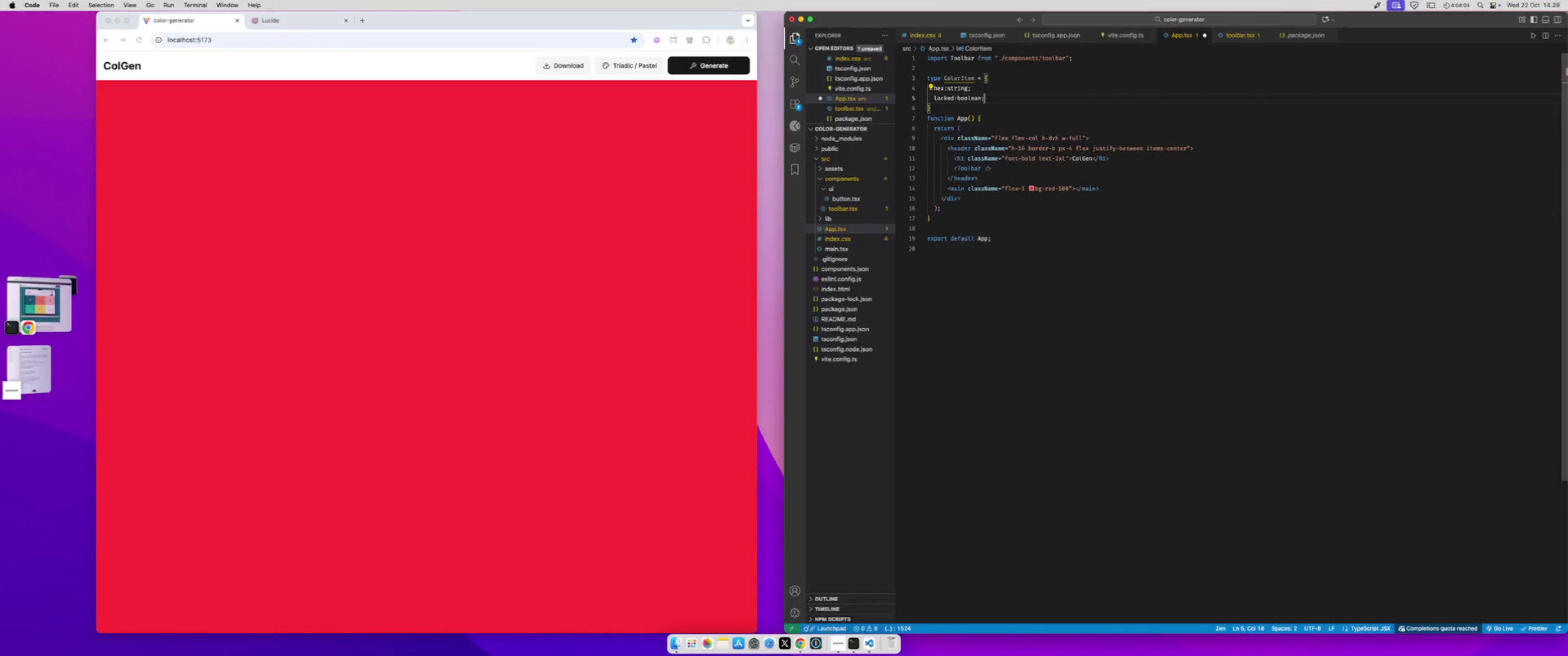 
key(Meta+S)
 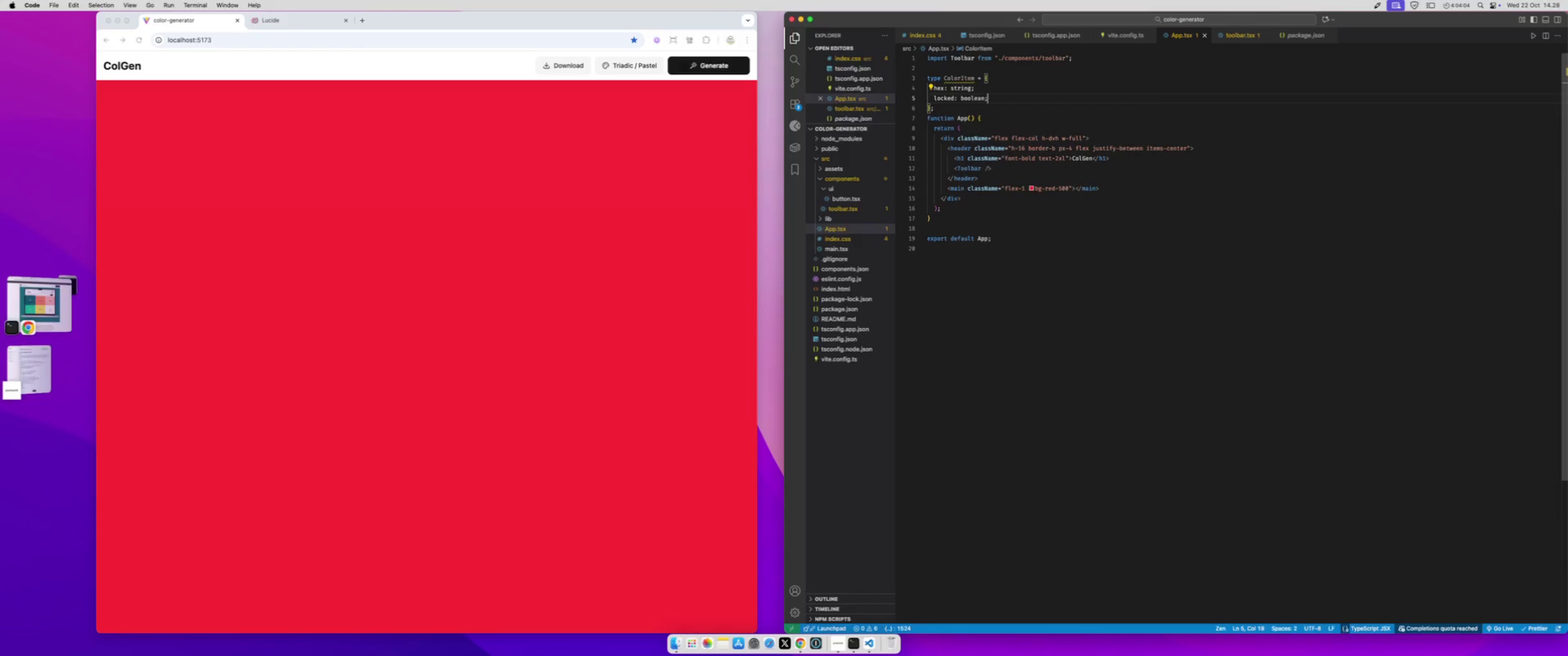 
key(ArrowDown)
 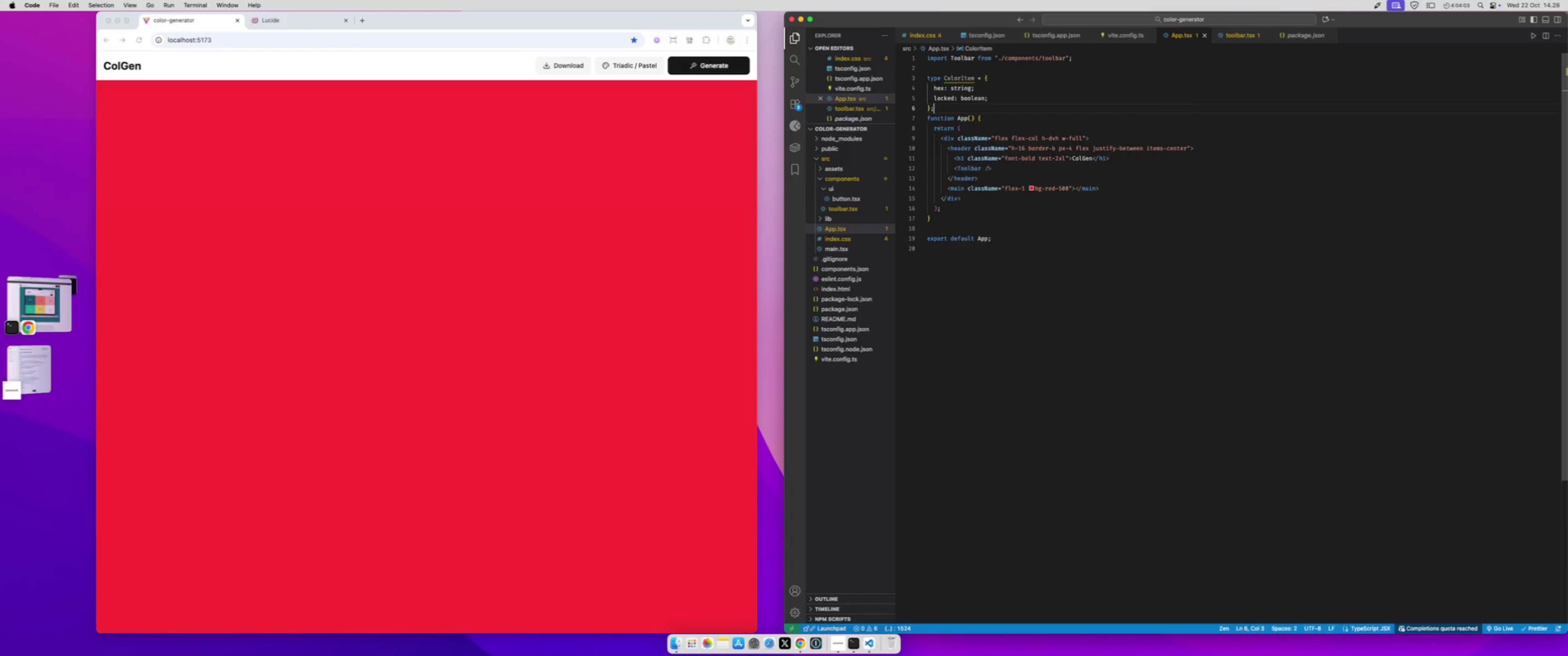 
key(ArrowDown)
 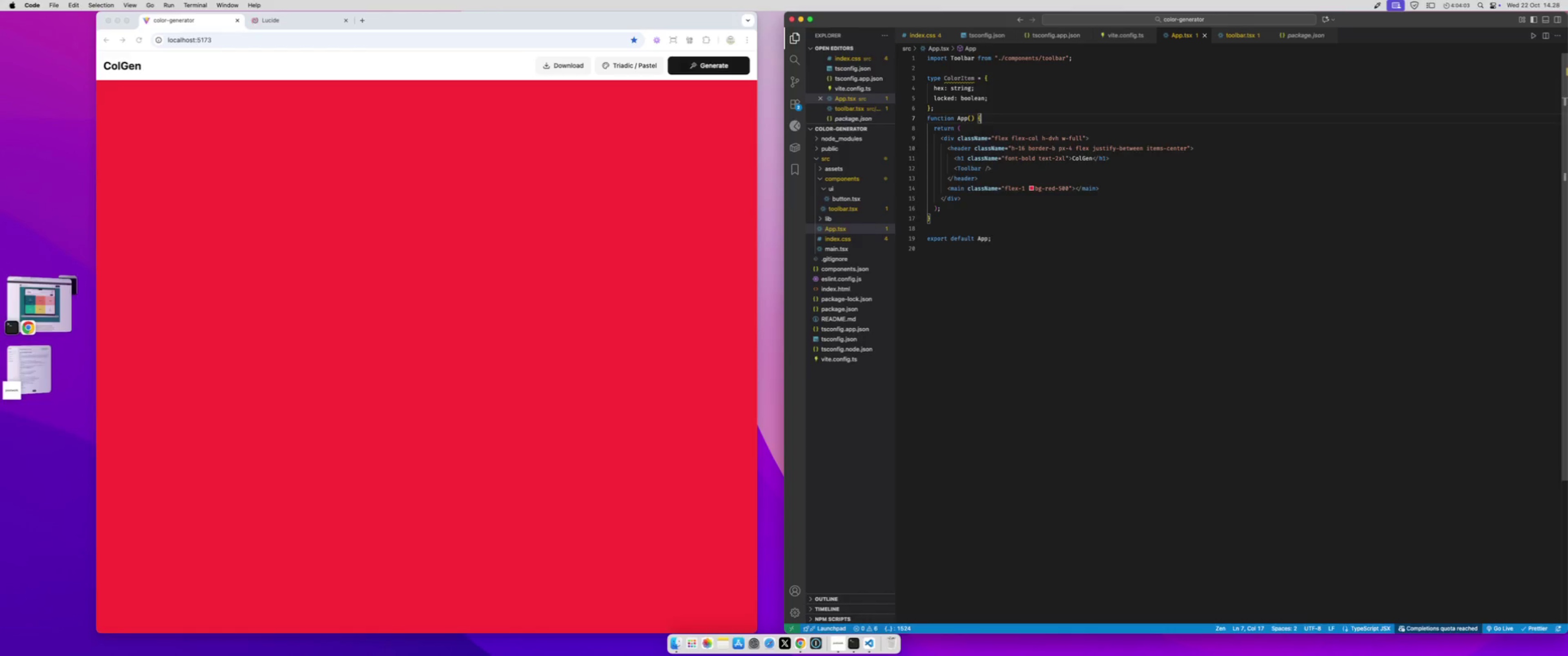 
key(Enter)
 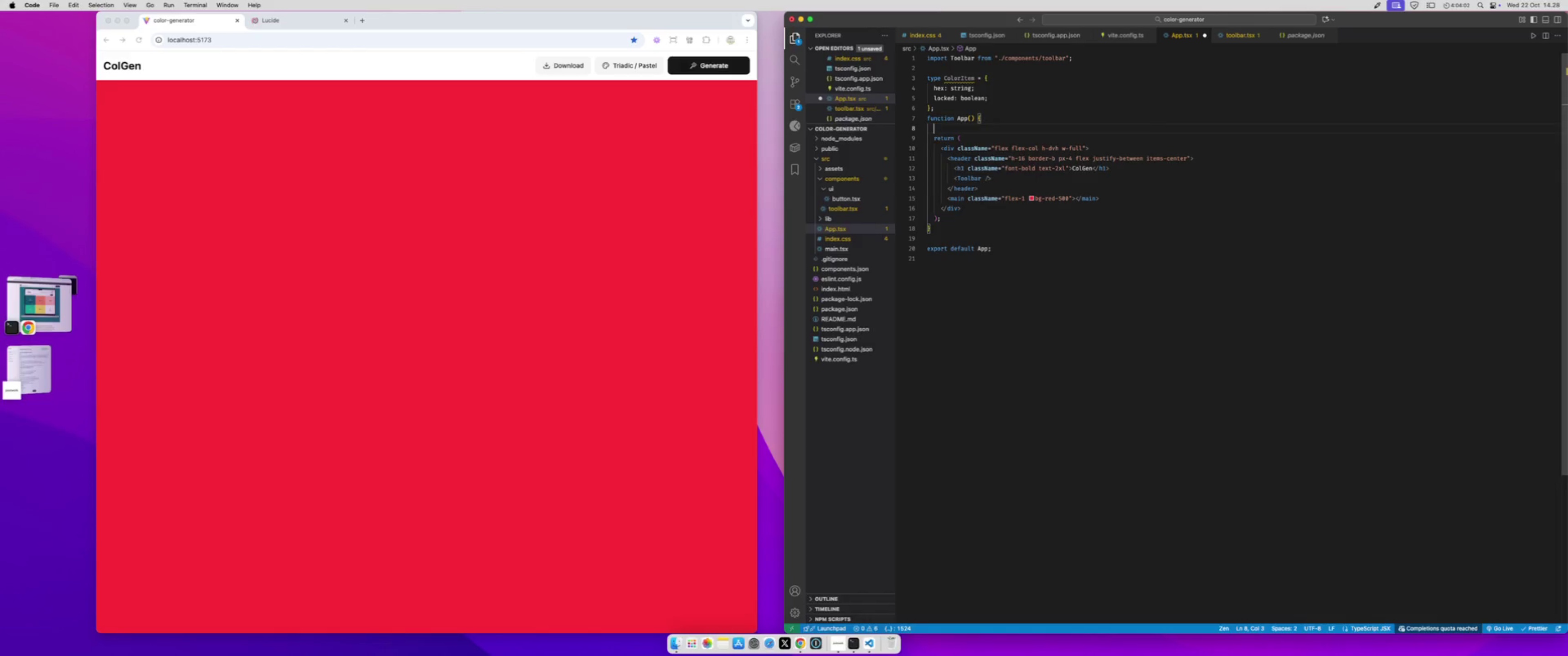 
type(const [colors, setColors)
 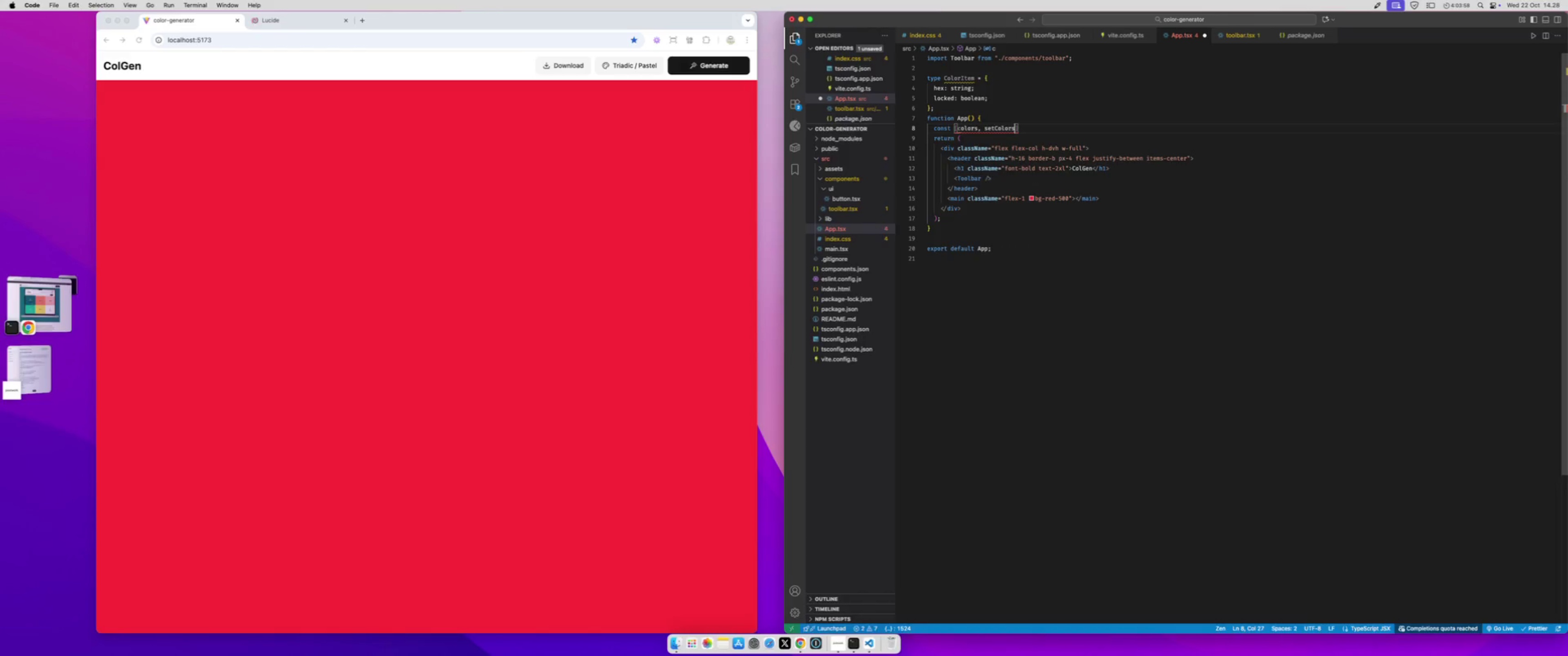 
key(ArrowRight)
 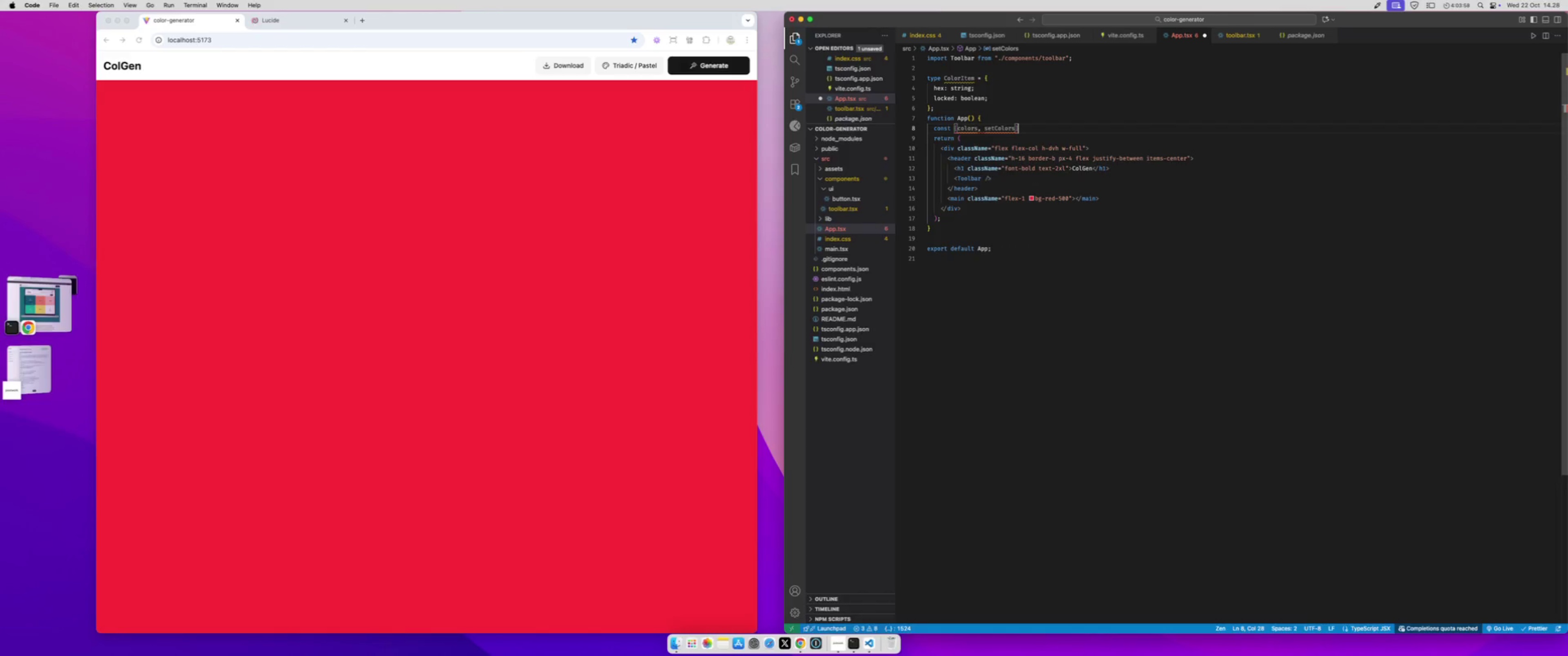 
type( = useSt)
 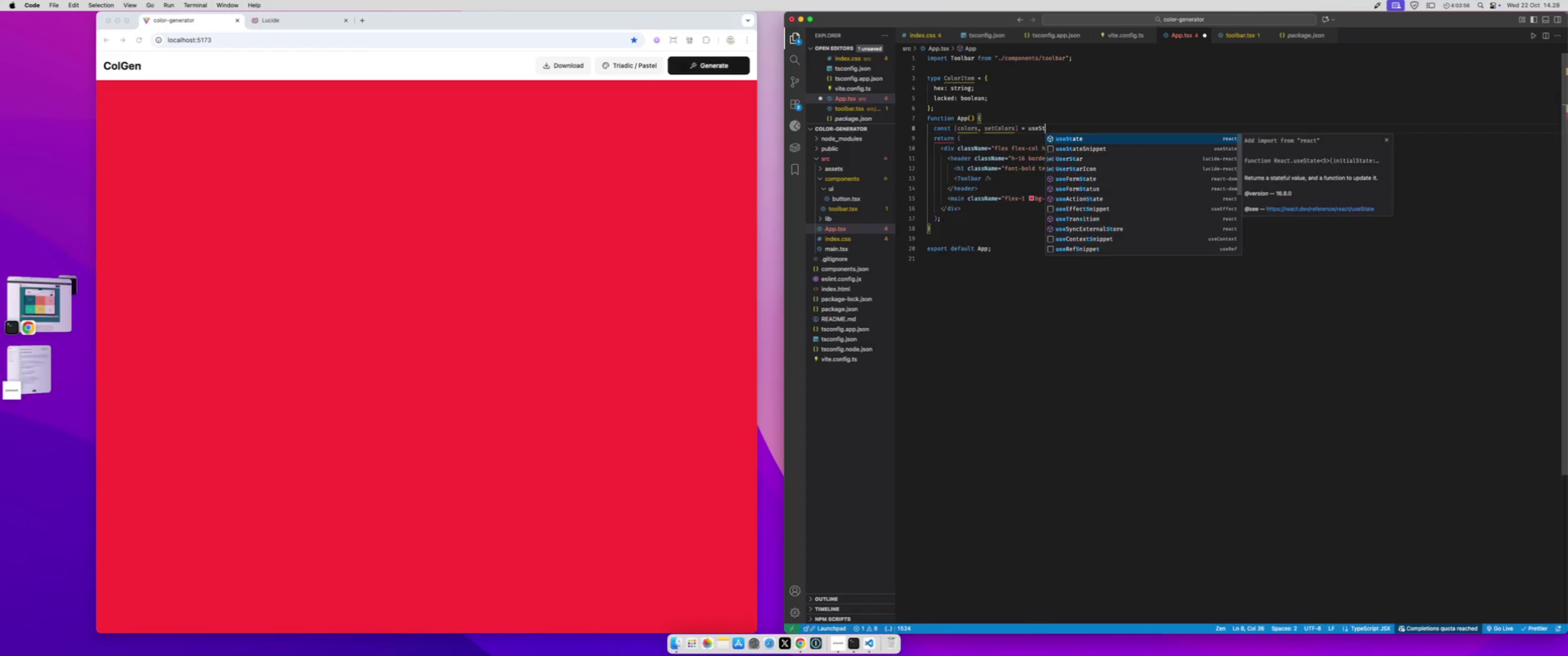 
key(Enter)
 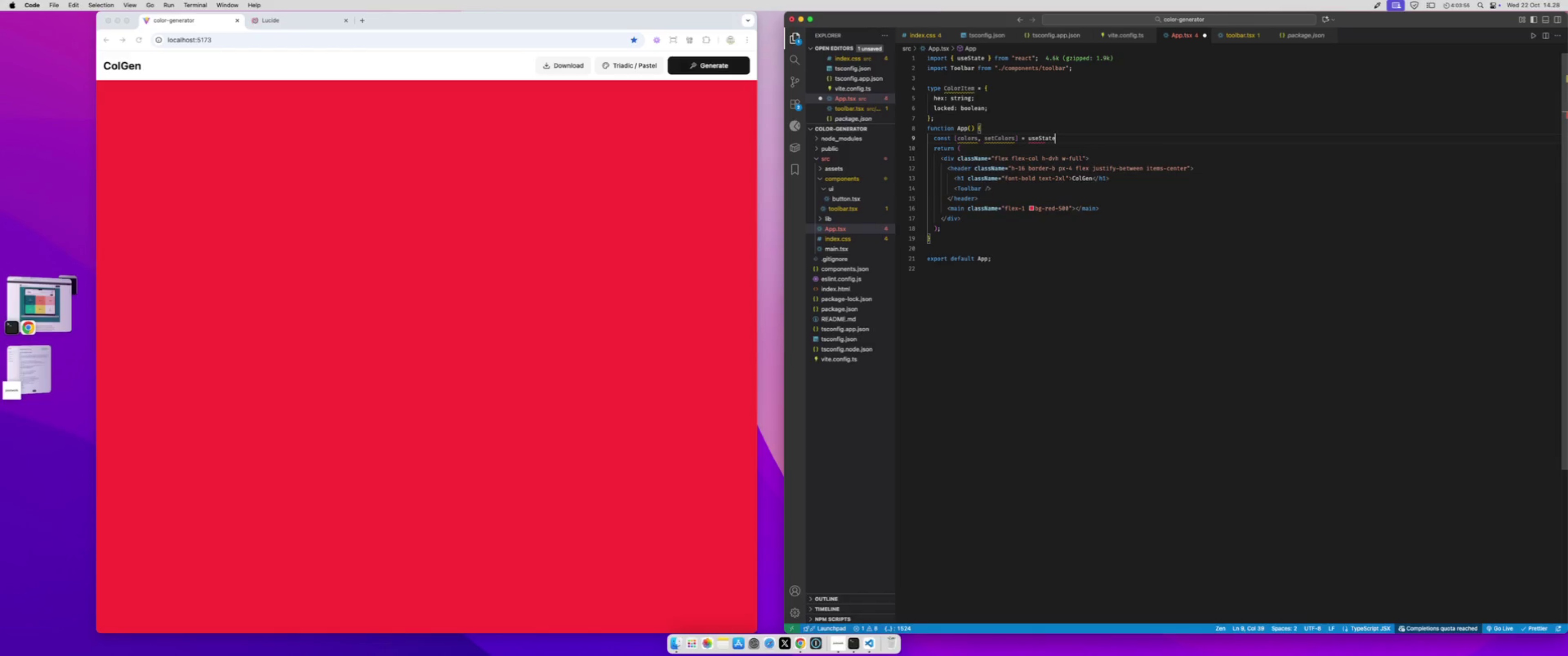 
type(<ColorI)
 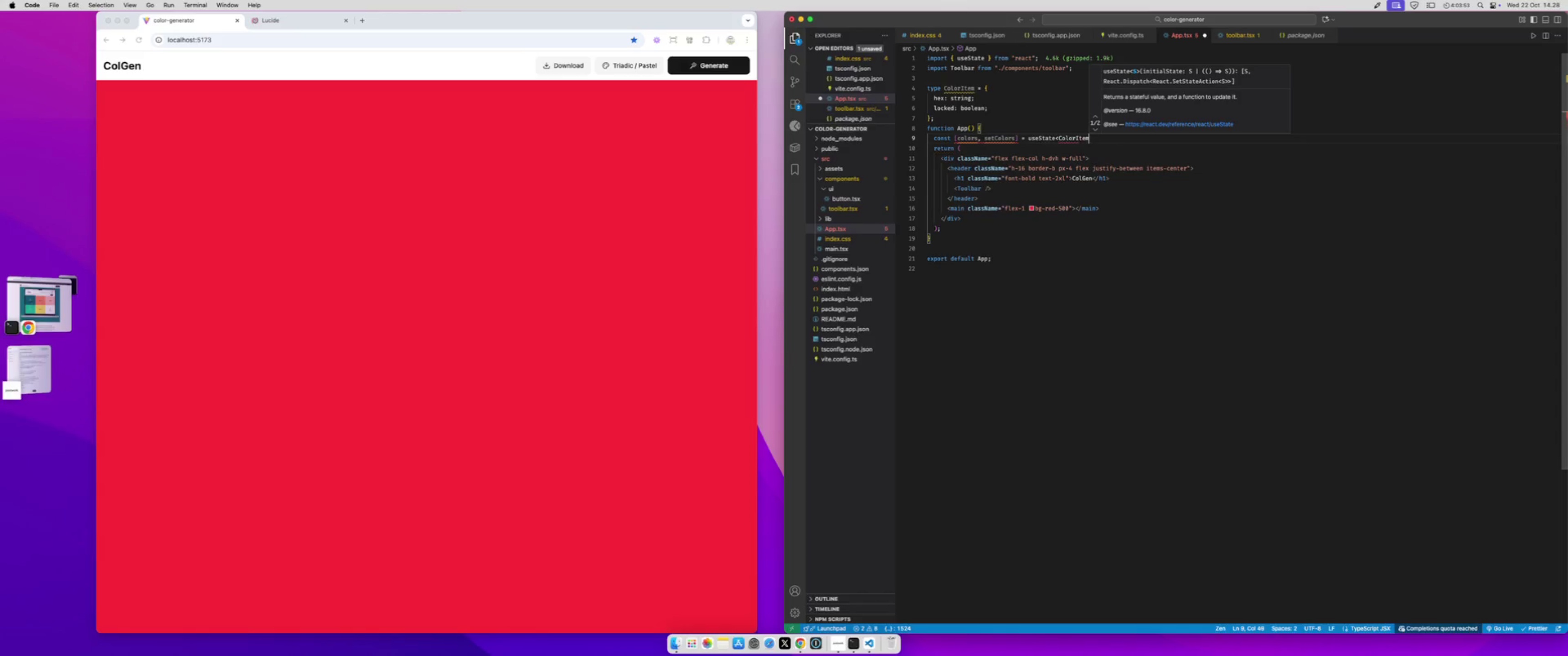 
 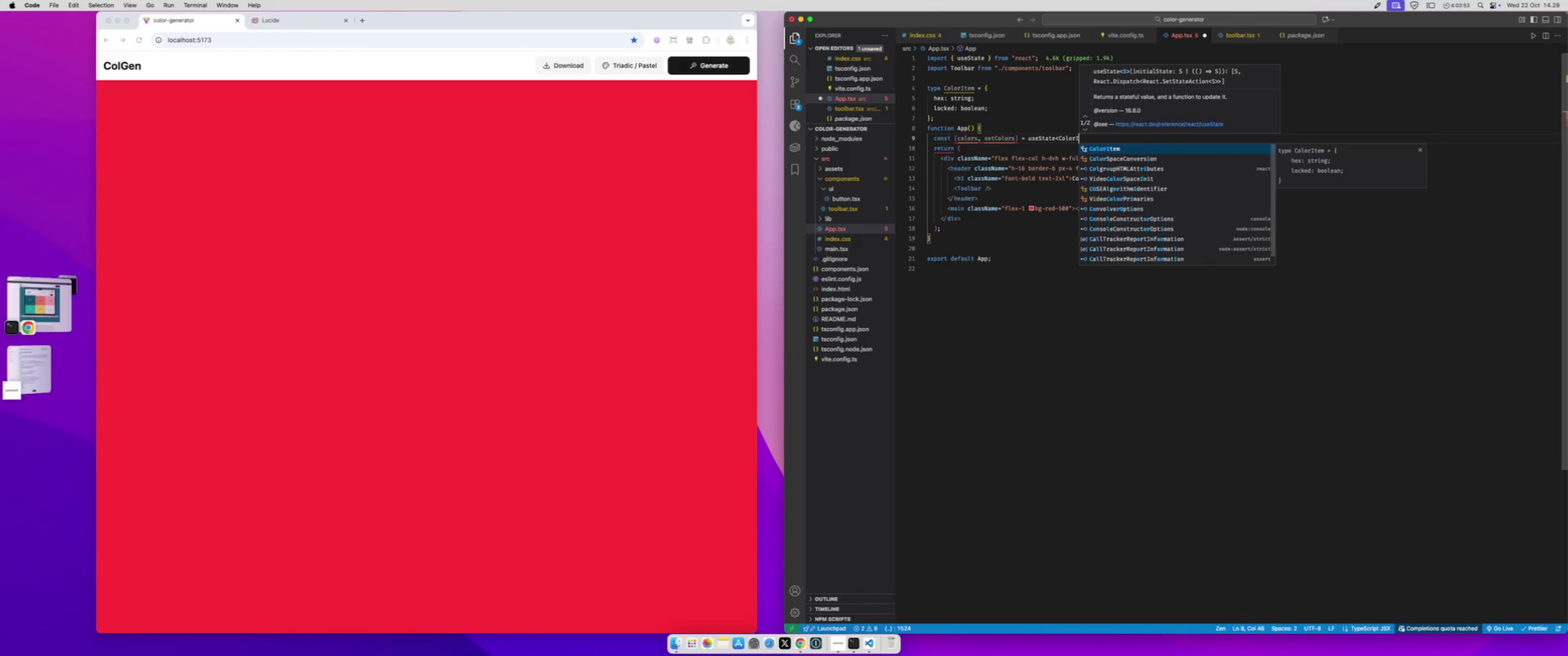 
key(Enter)
 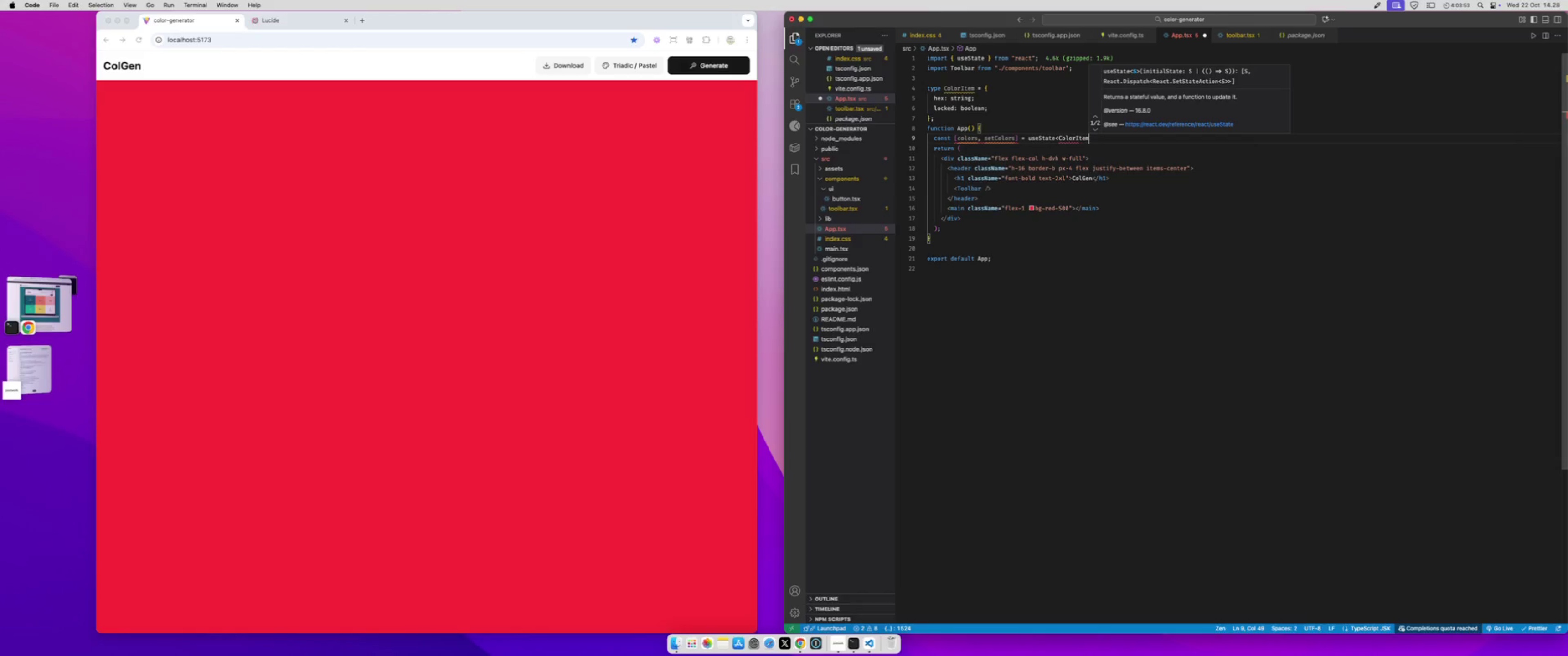 
hold_key(key=ShiftLeft, duration=0.72)
 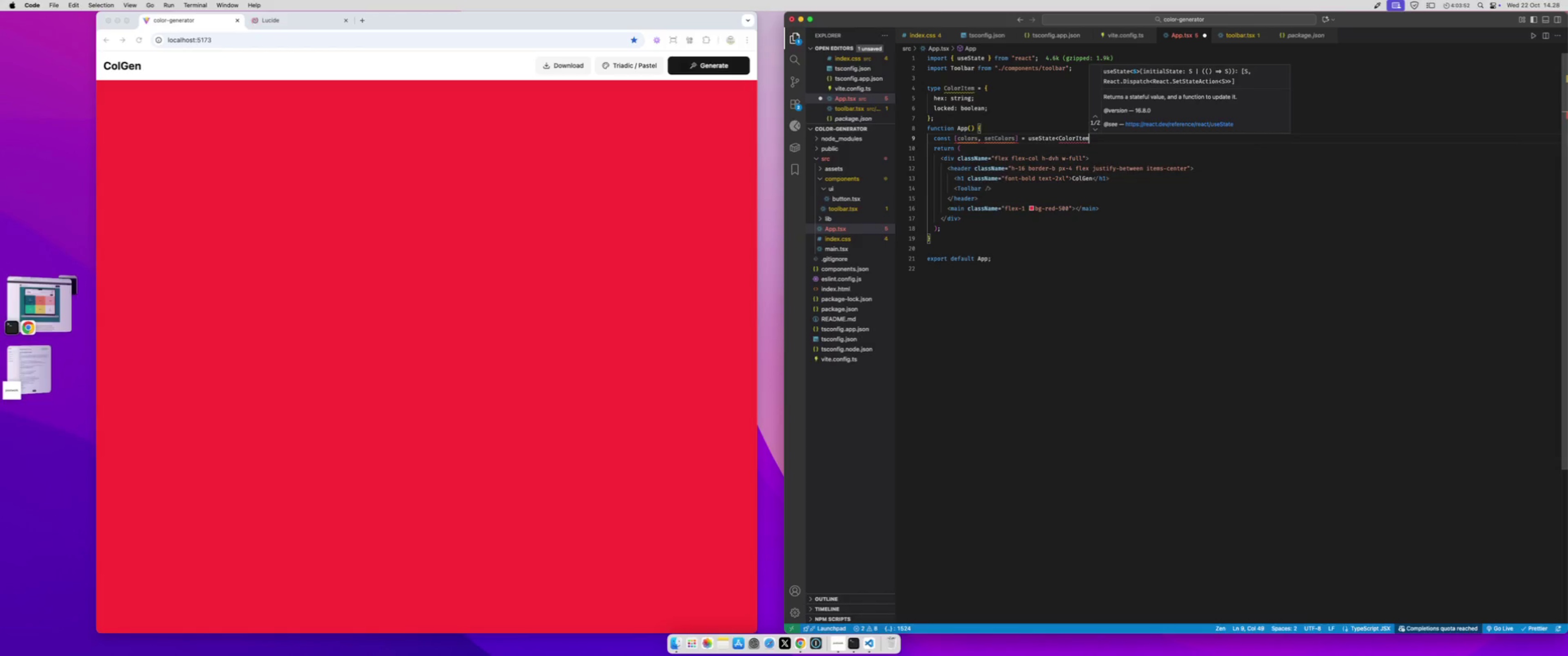 
type([]>())
 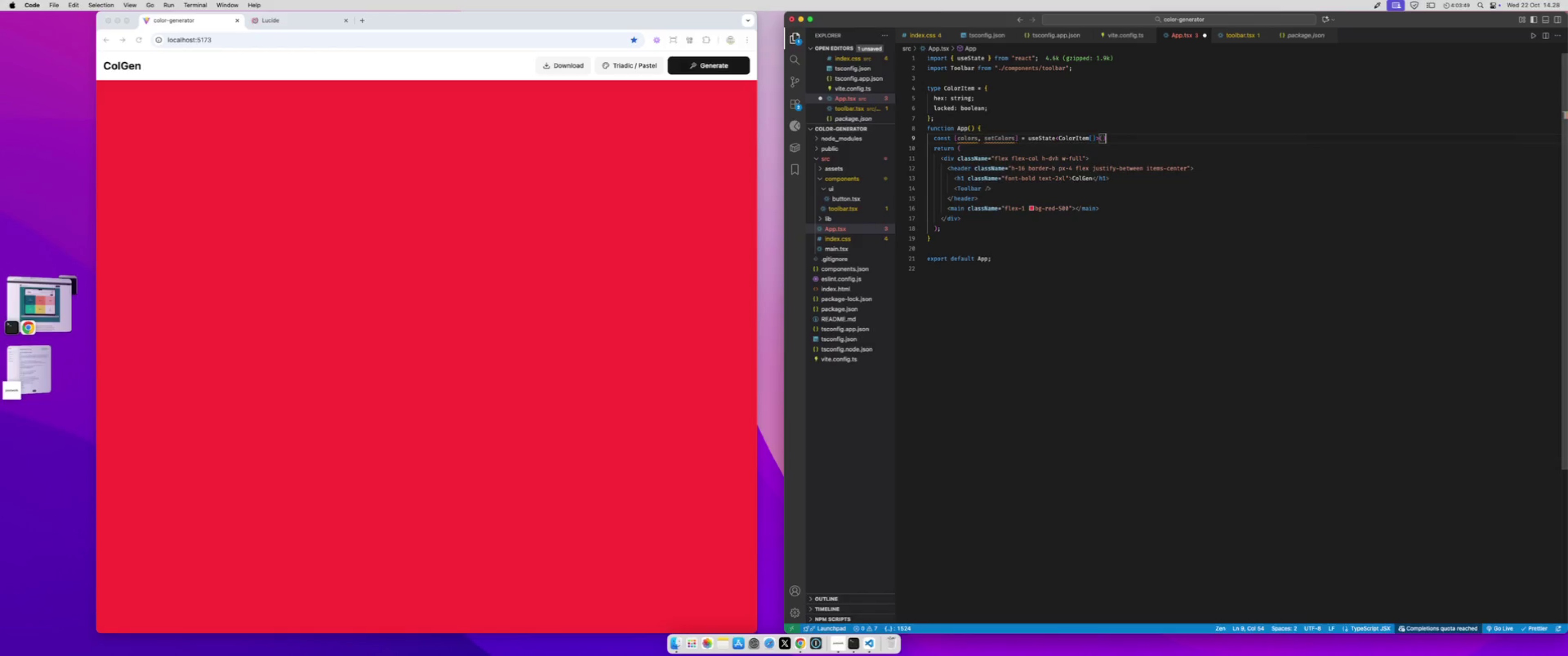 
key(ArrowLeft)
 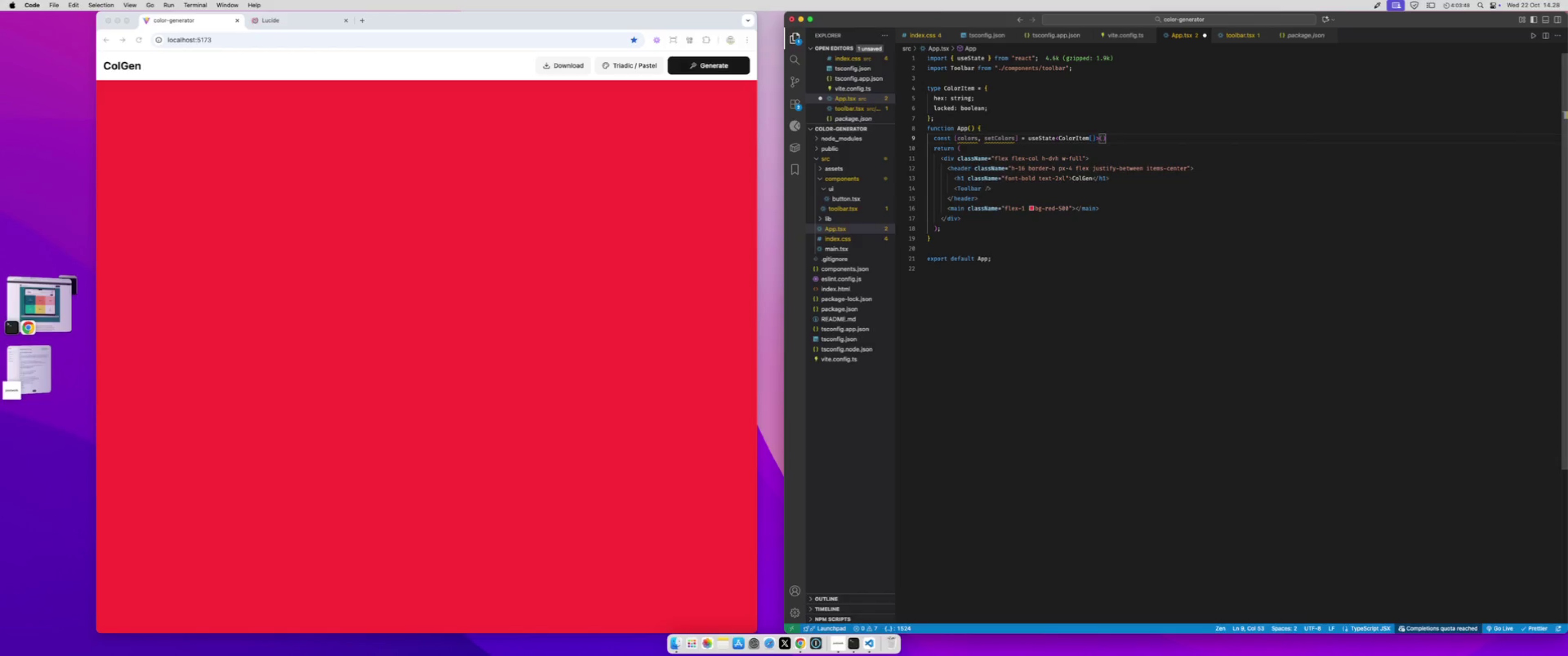 
key(BracketLeft)
 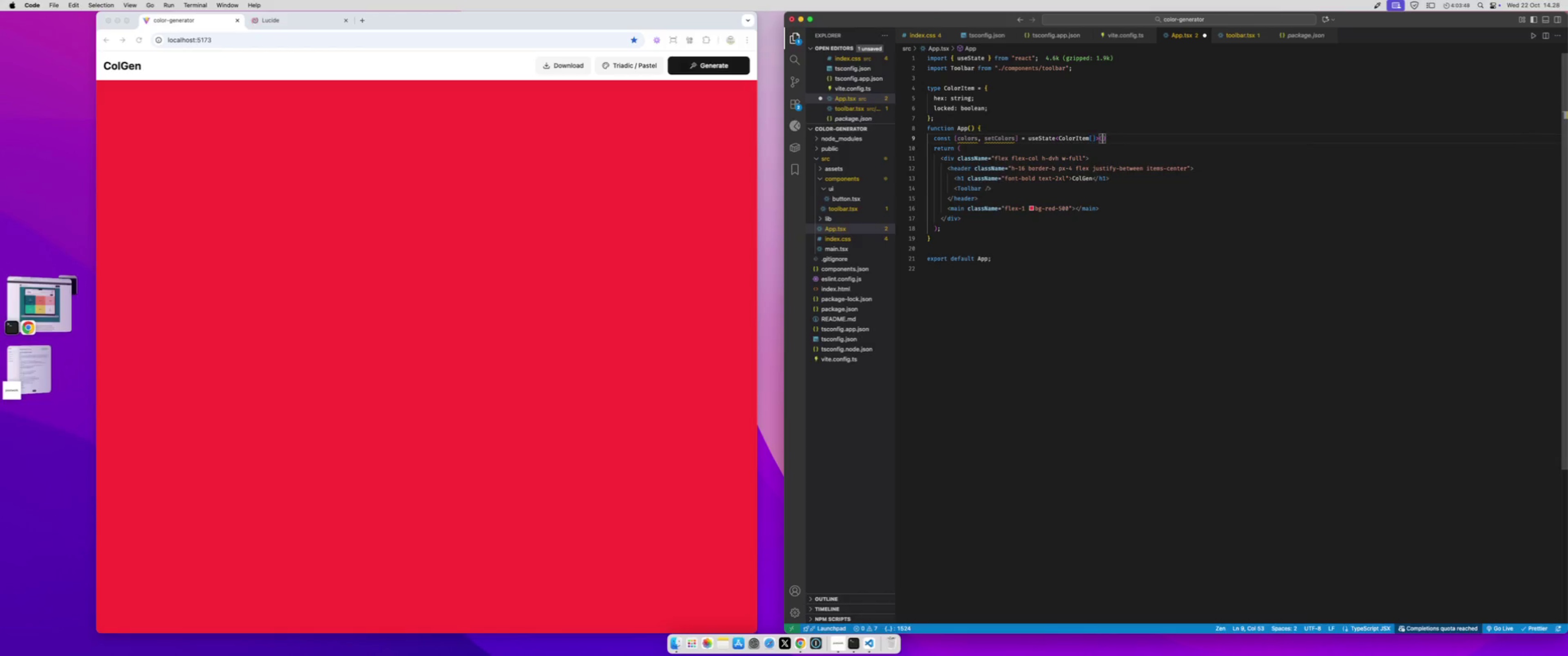 
key(BracketRight)
 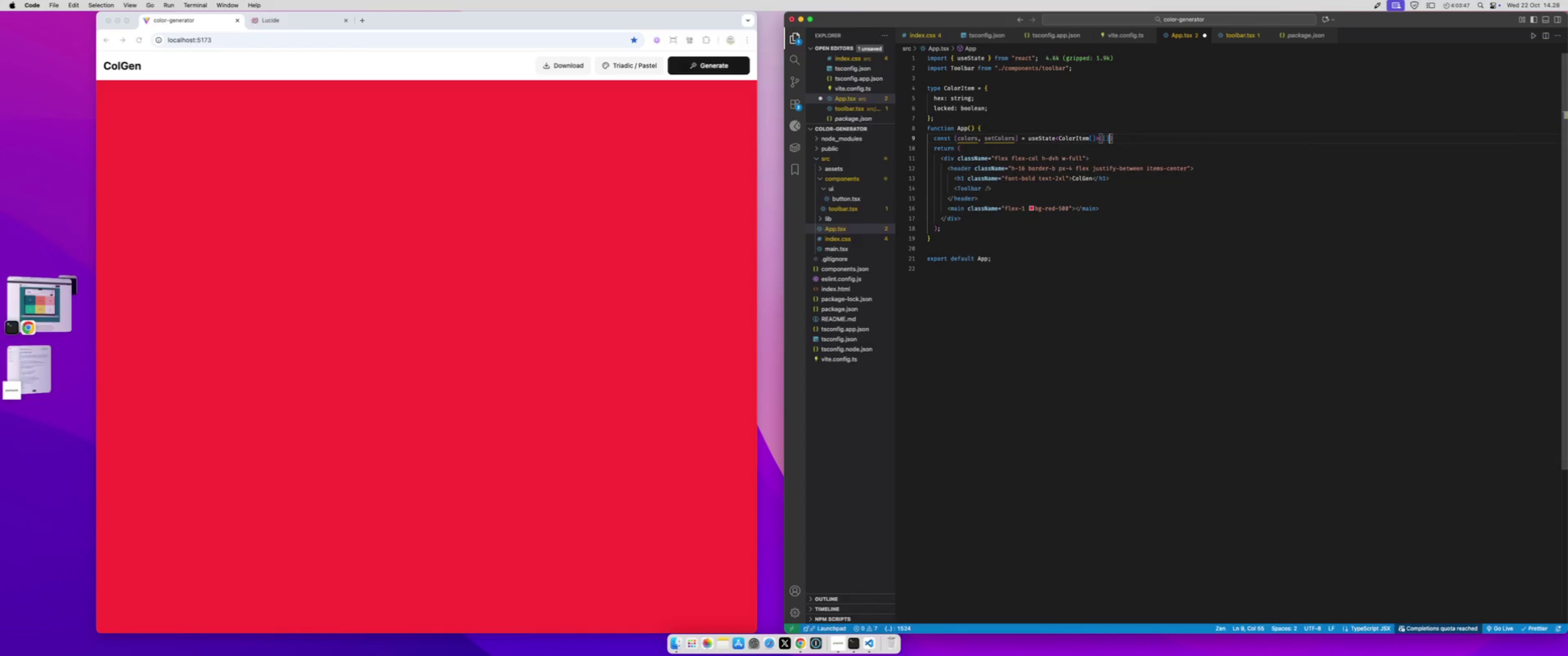 
key(Meta+S)
 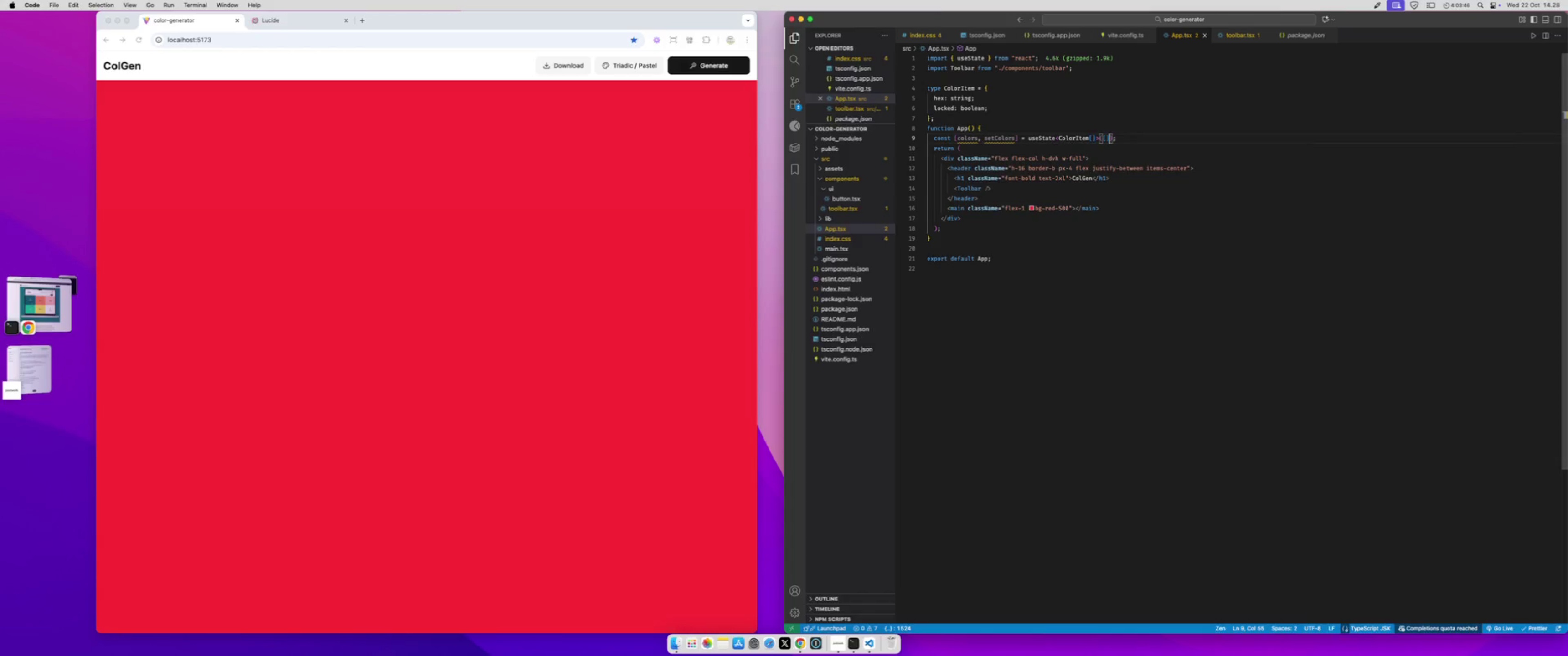 
key(ArrowLeft)
 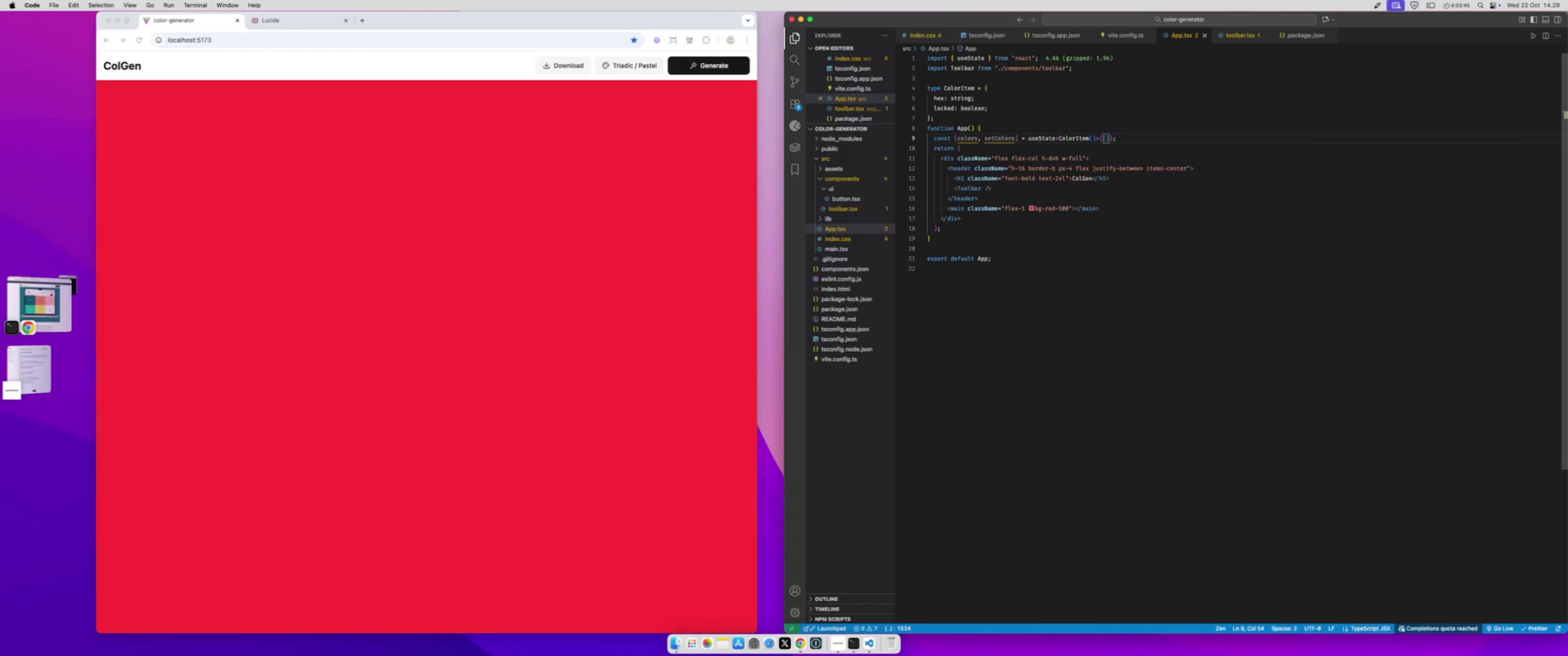 
key(Enter)
 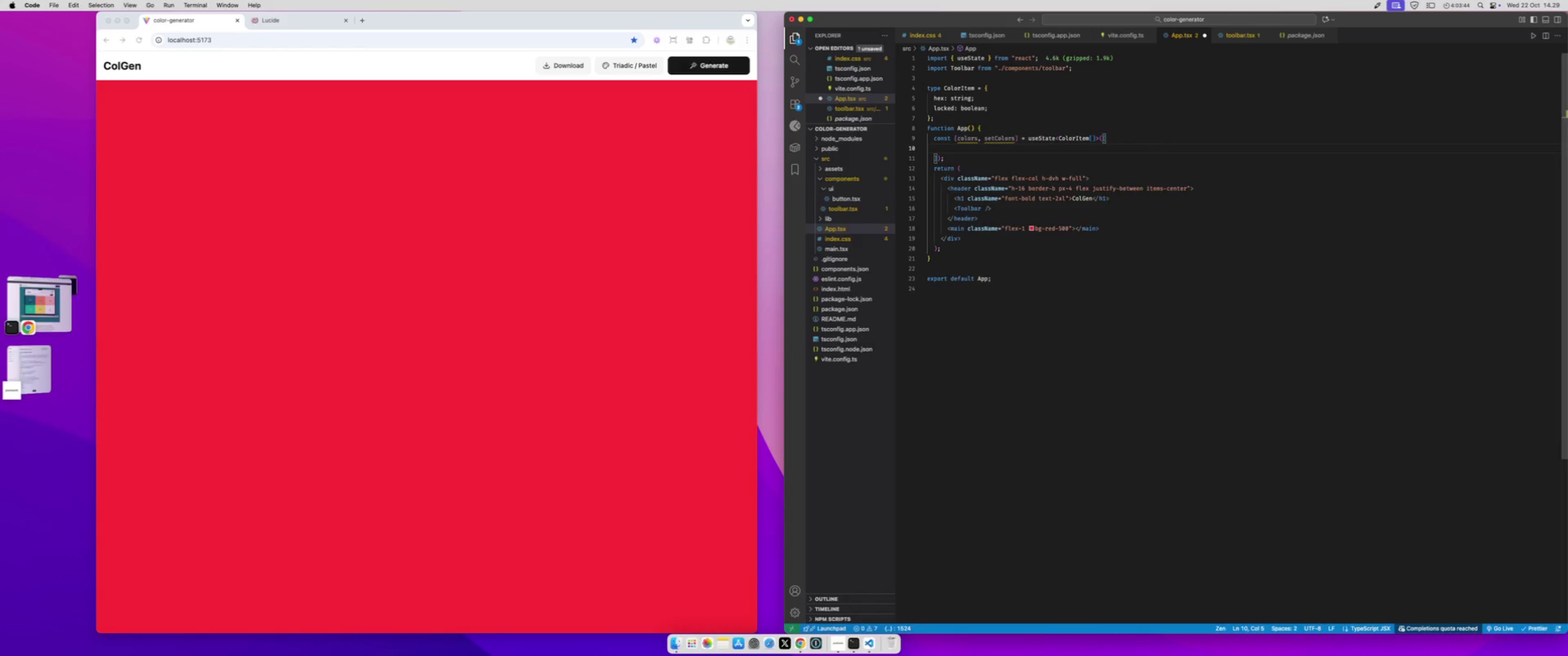 
type(he)
 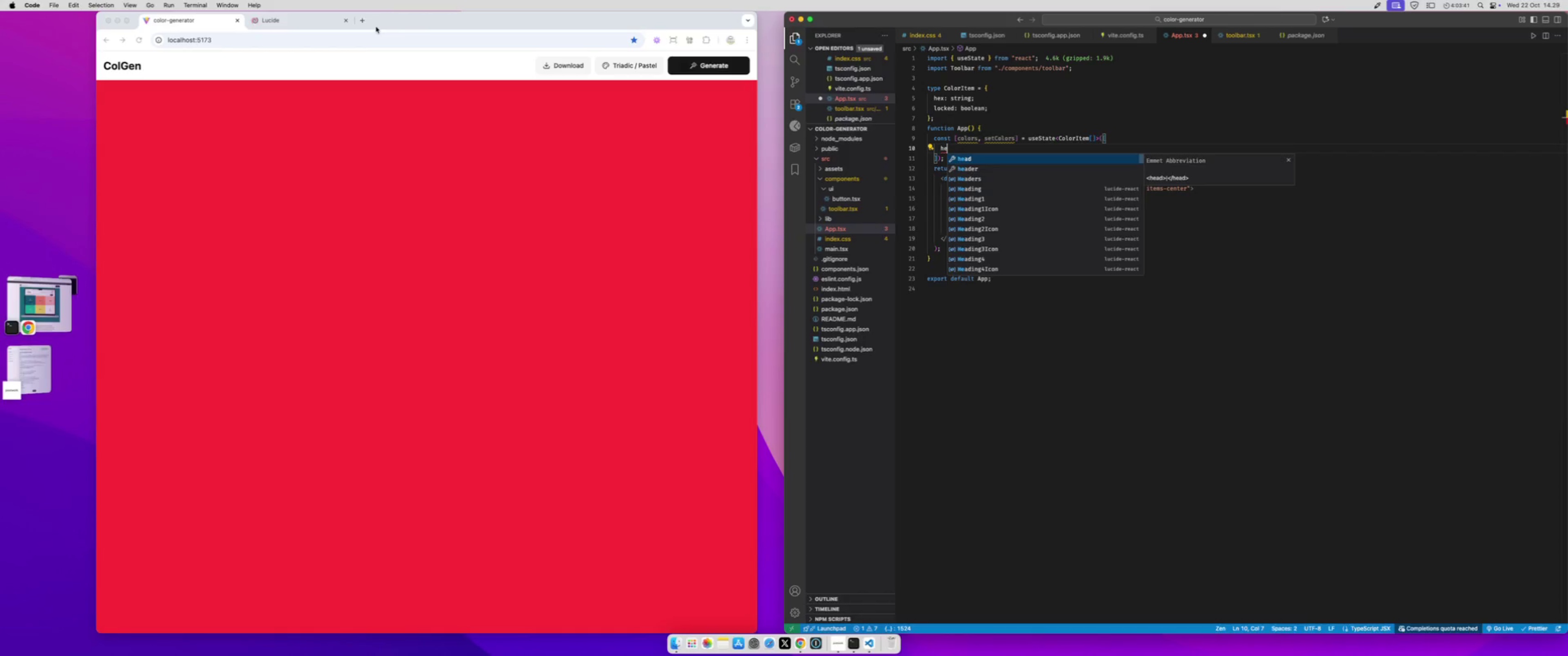 
left_click([364, 21])
 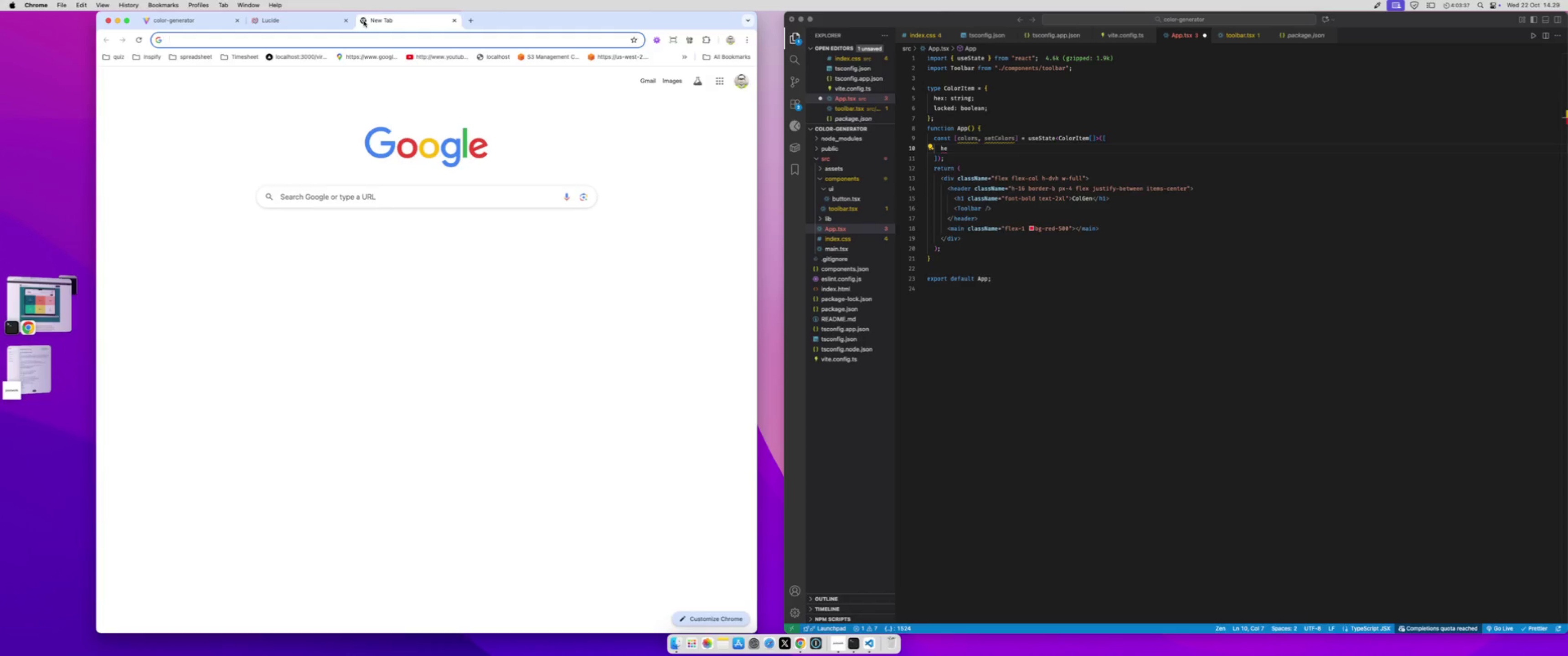 
wait(8.55)
 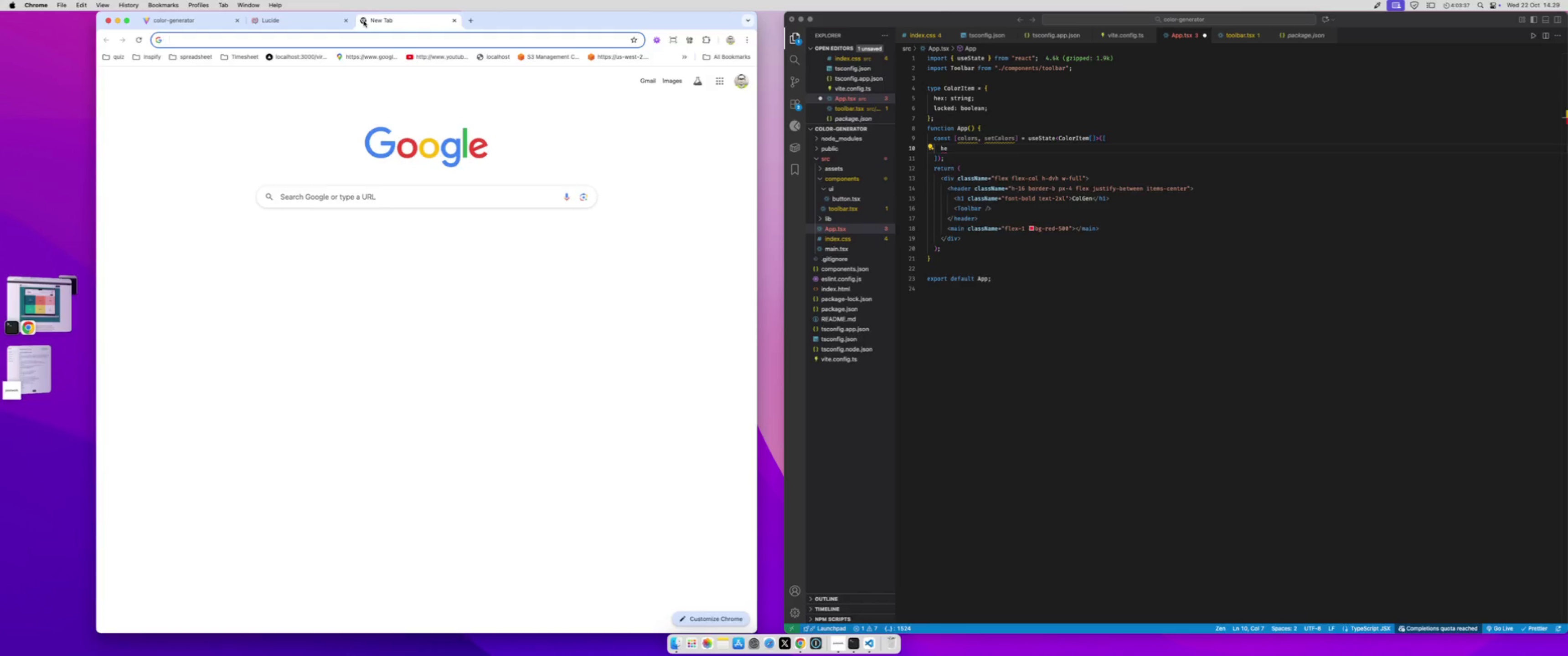 
type(10 list hex color code)
 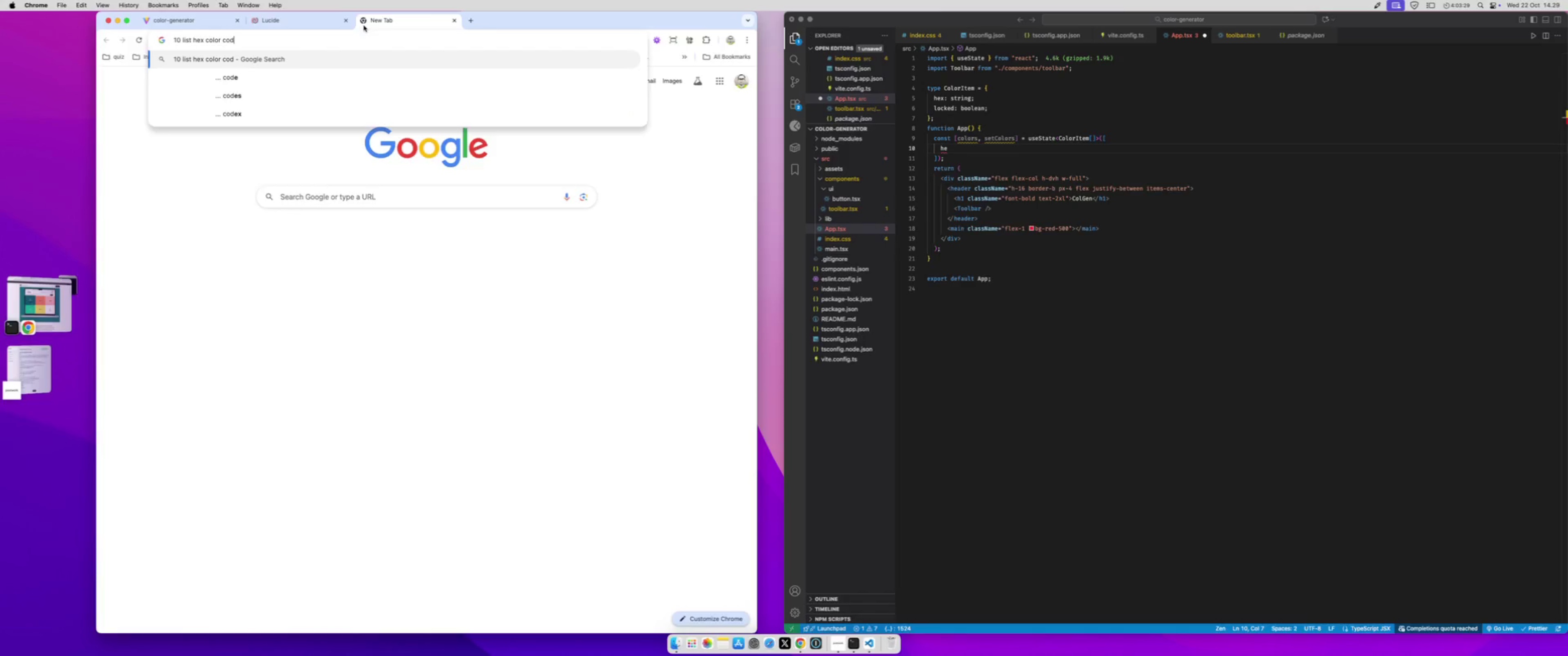 
key(Enter)
 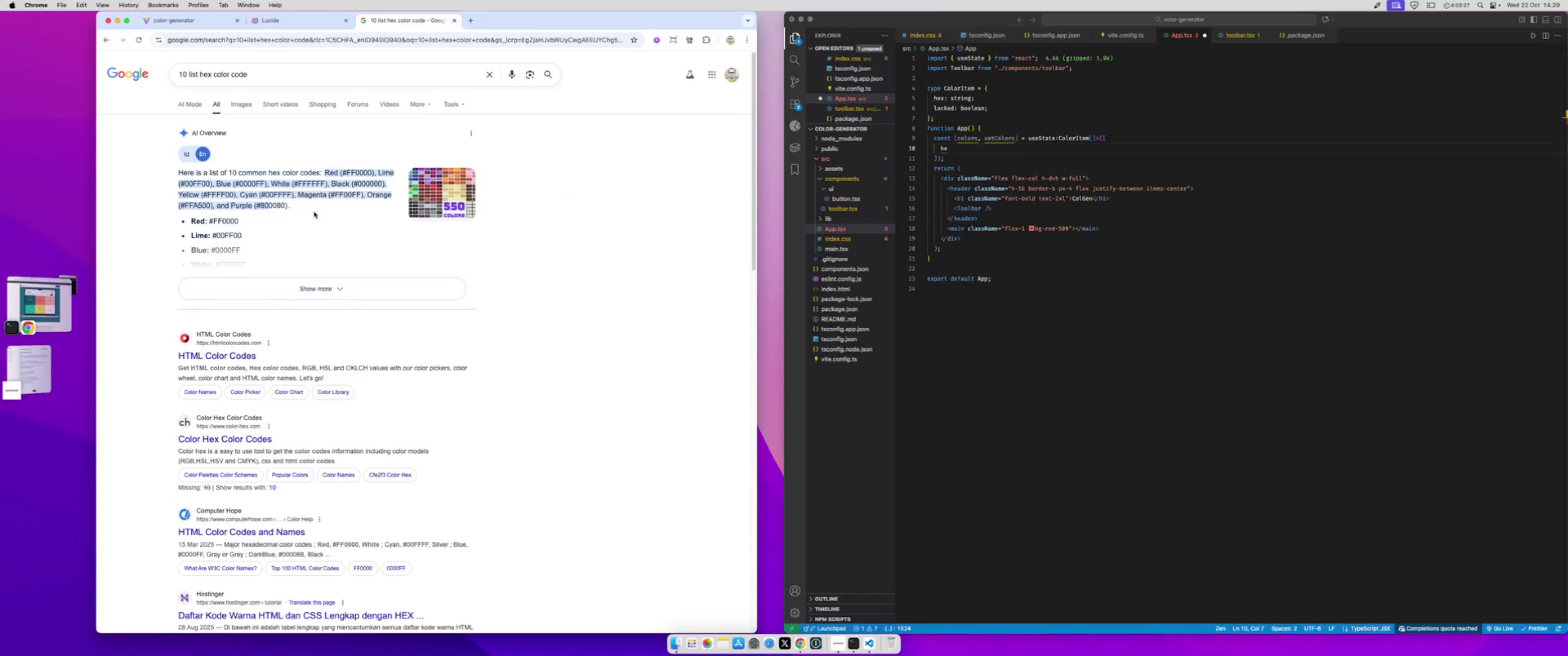 
scroll: coordinate [263, 217], scroll_direction: down, amount: 4.0
 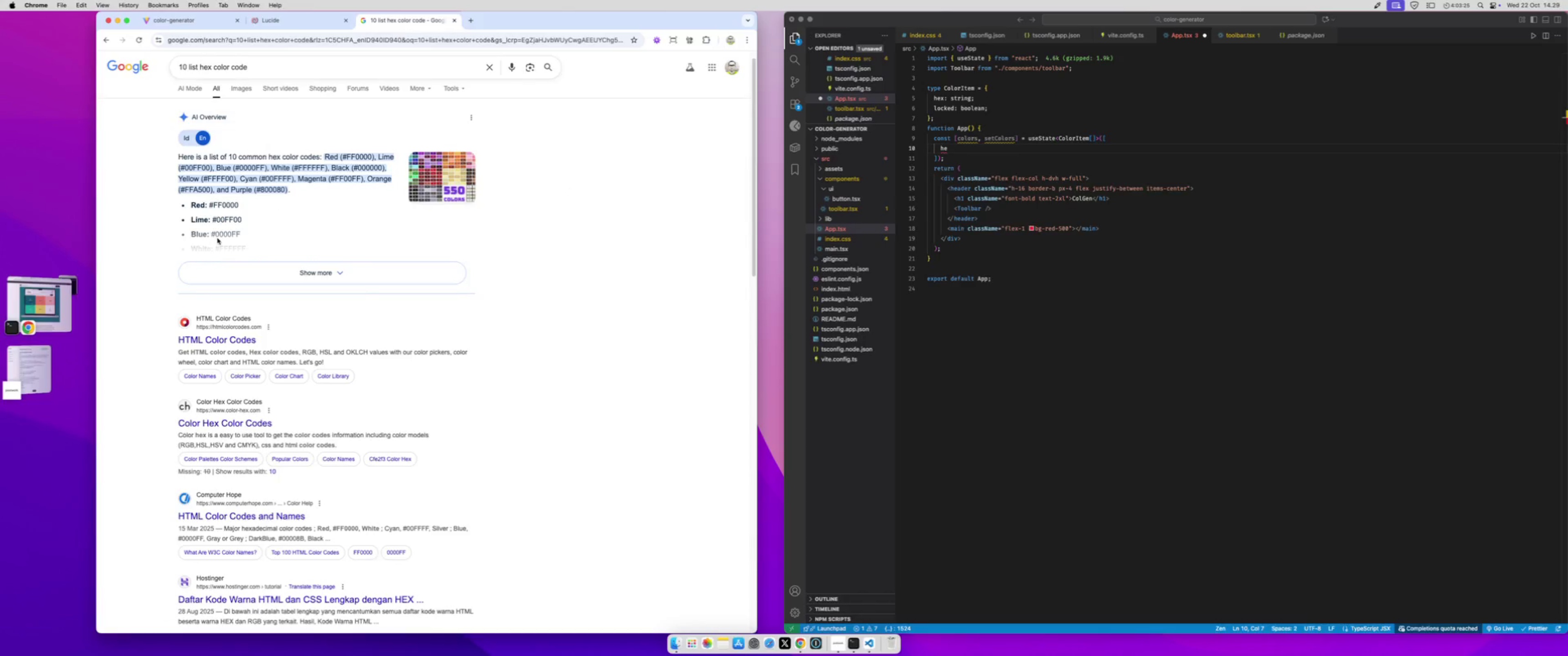 
left_click([313, 280])
 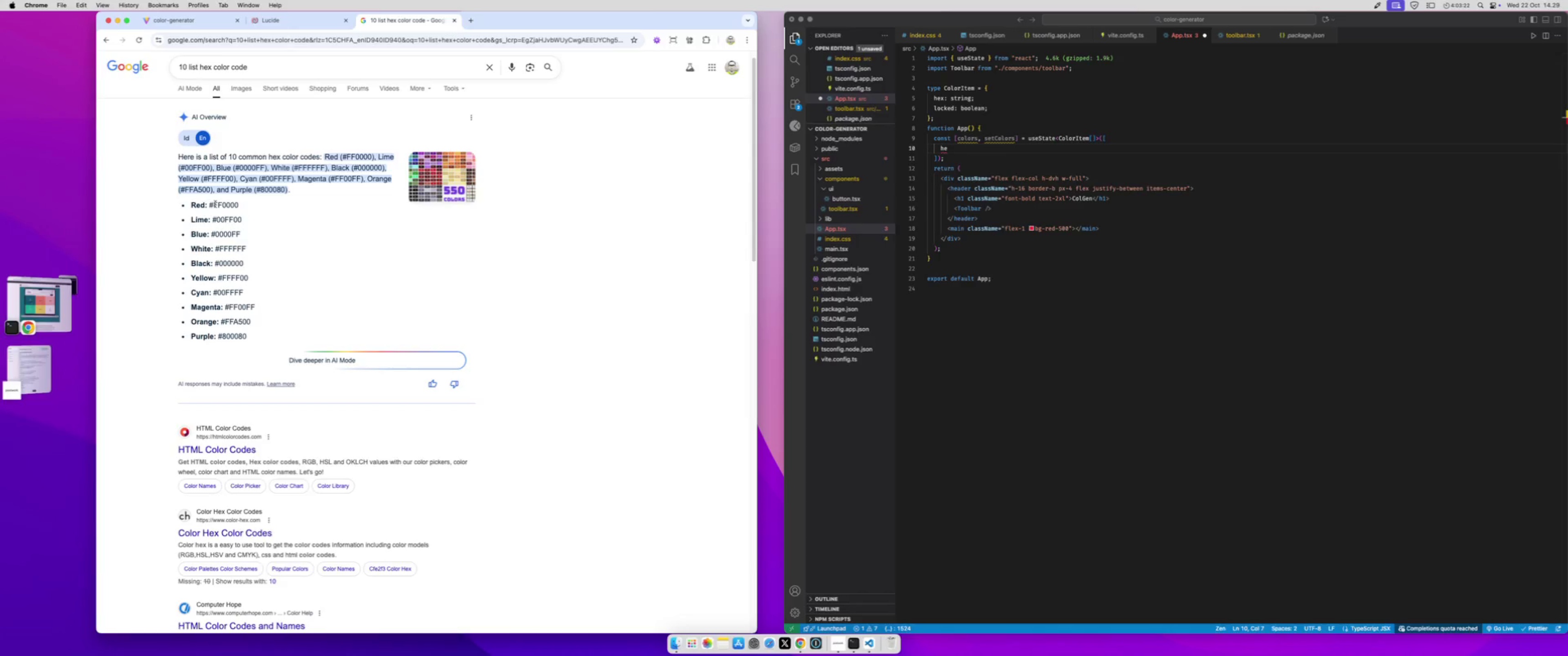 
left_click_drag(start_coordinate=[210, 205], to_coordinate=[240, 203])
 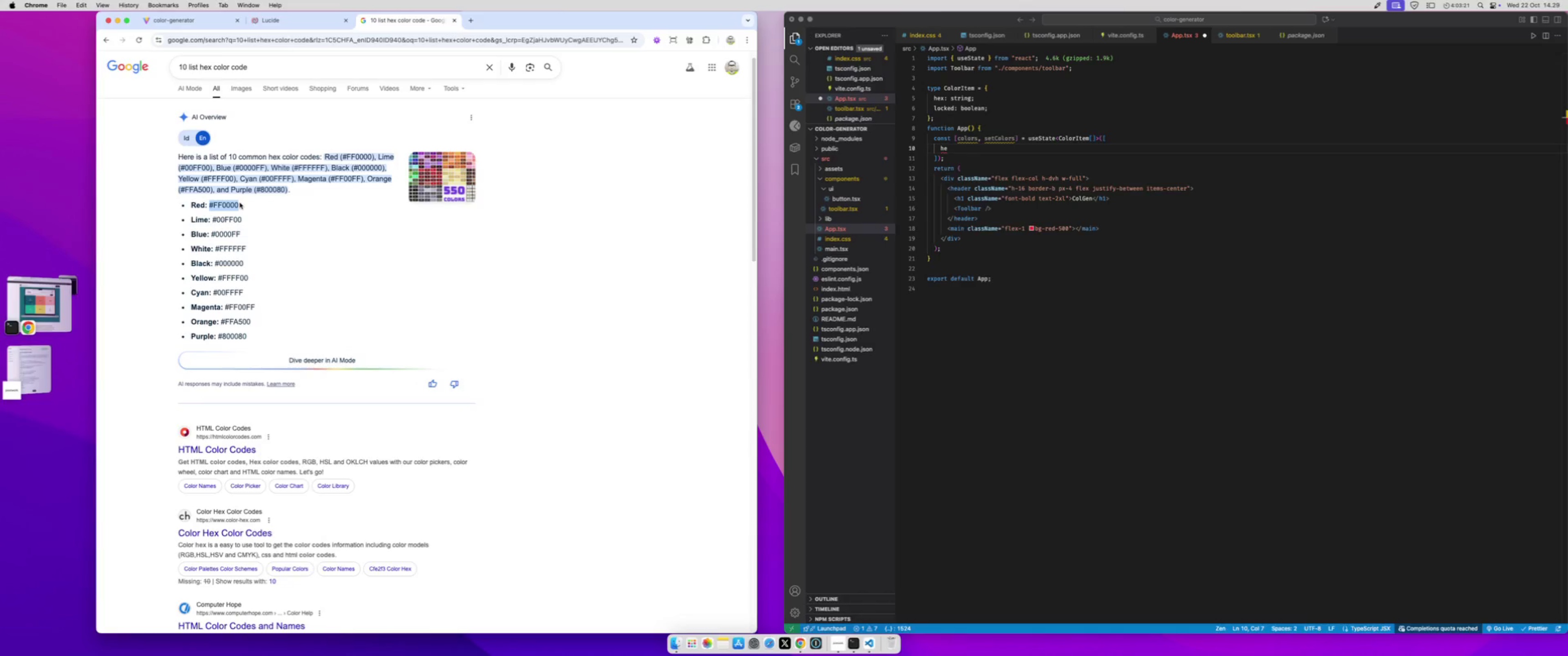 
key(Meta+CommandLeft)
 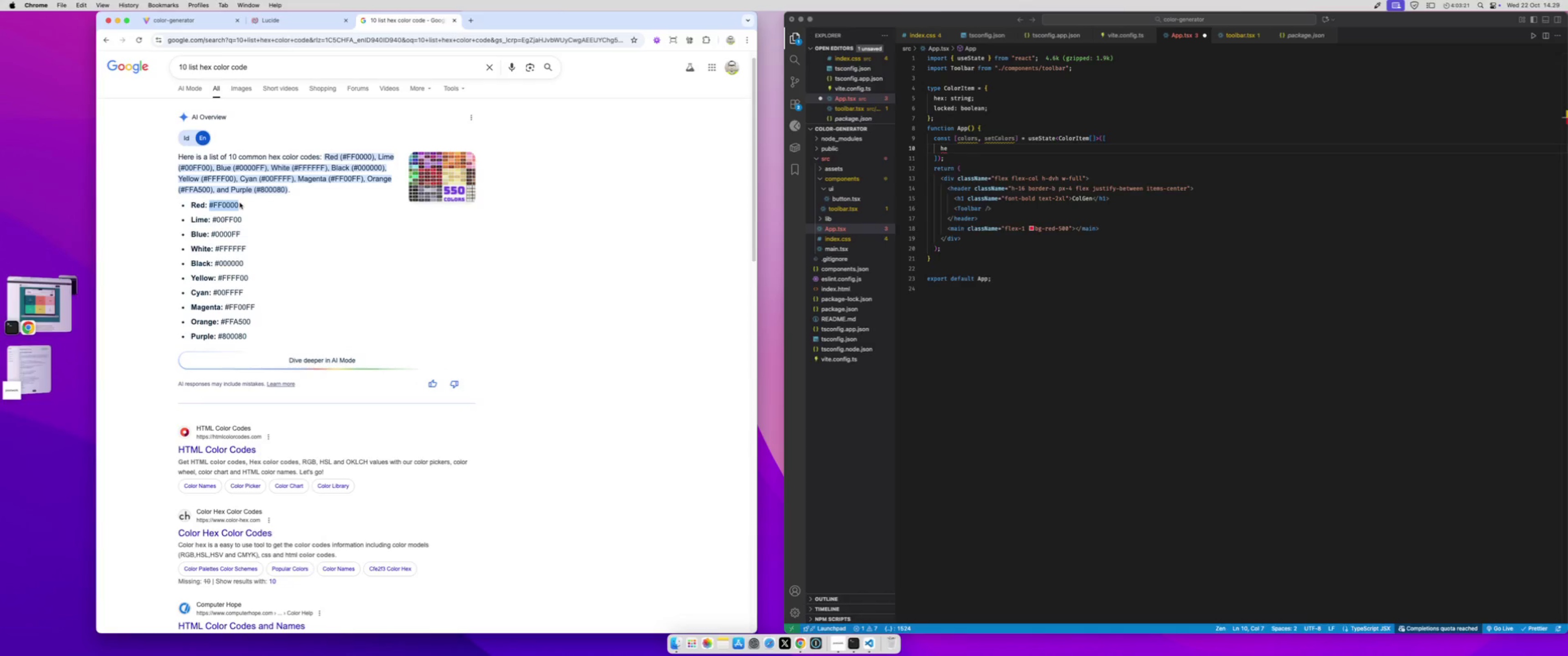 
key(Meta+C)
 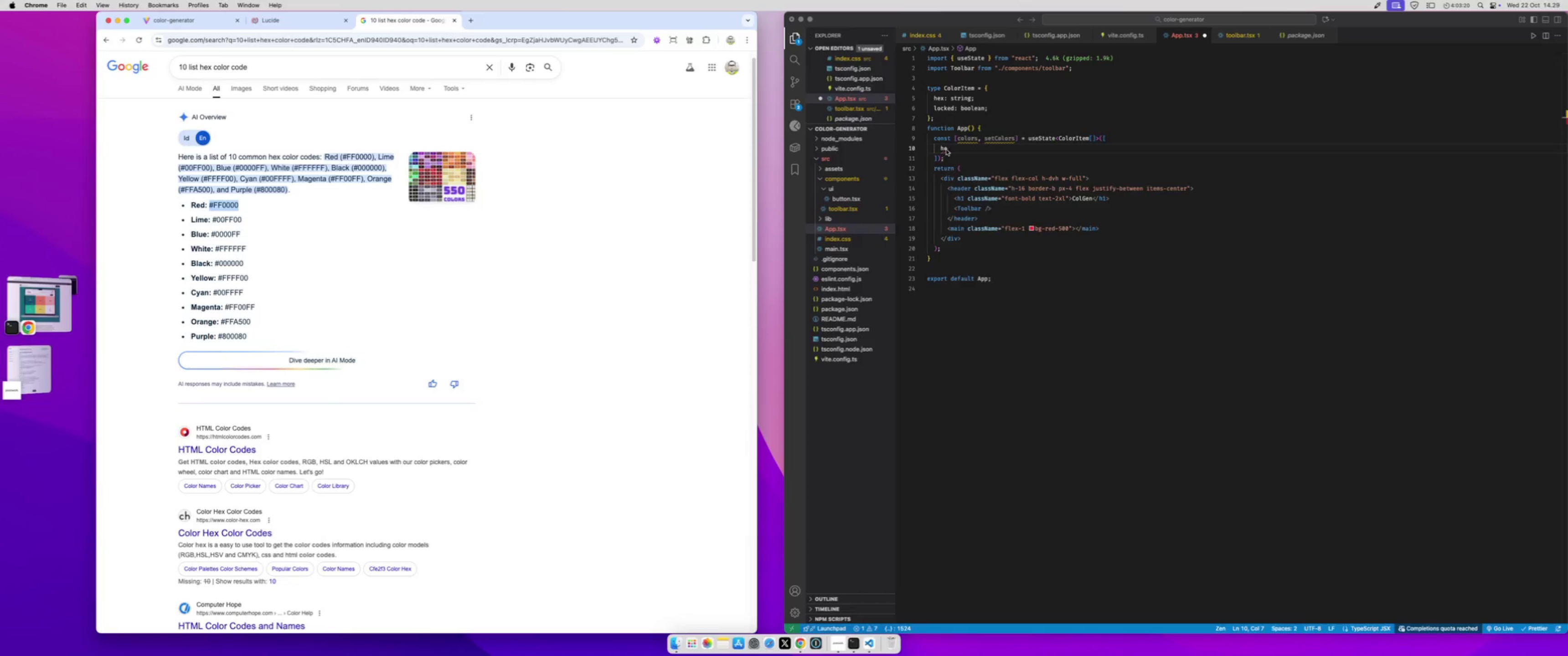 
left_click([948, 148])
 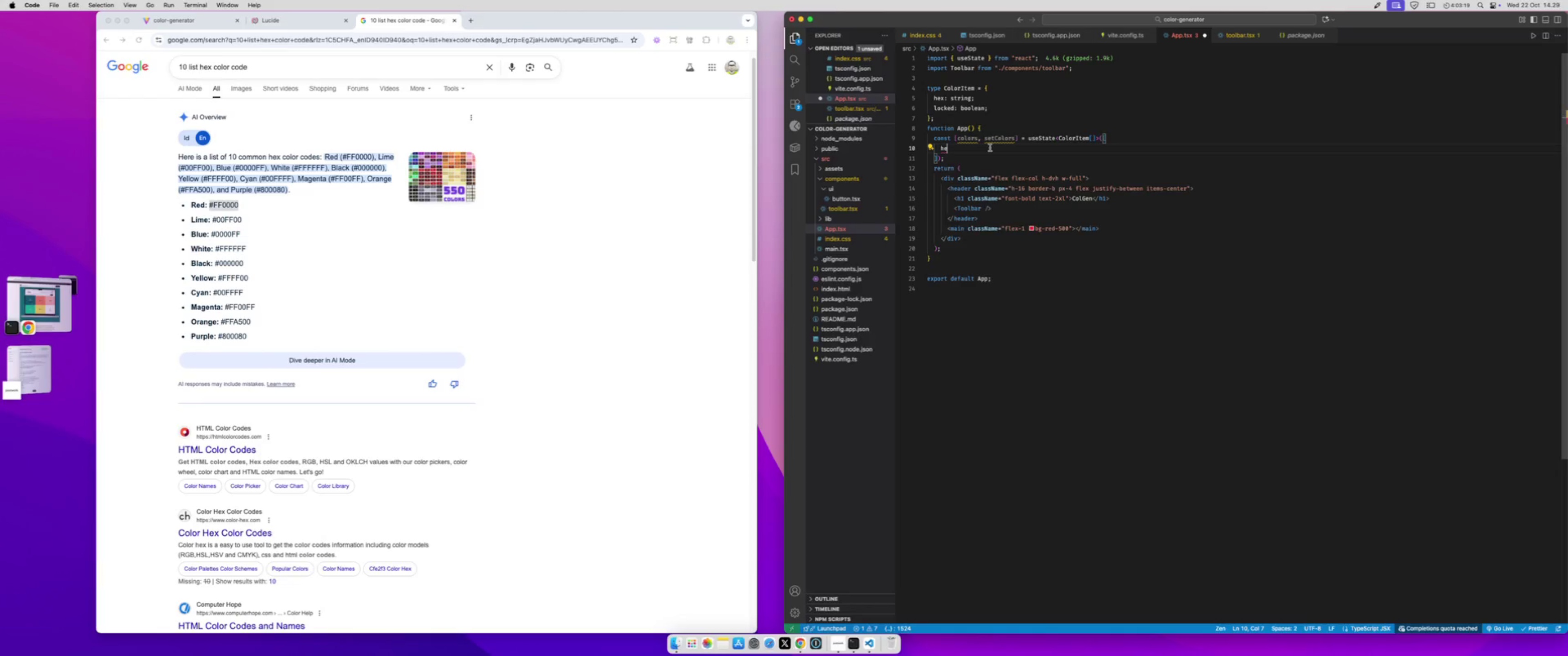 
key(X)
 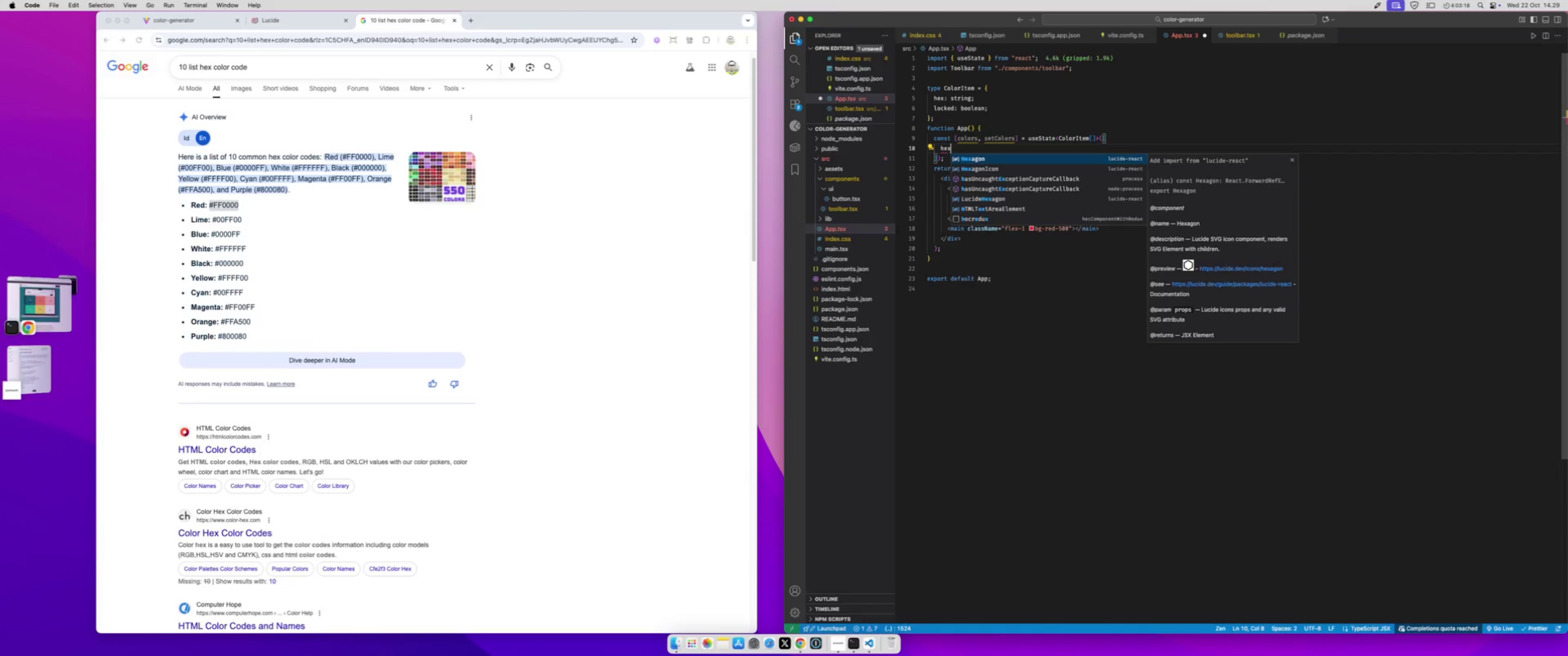 
key(Shift+Semicolon)
 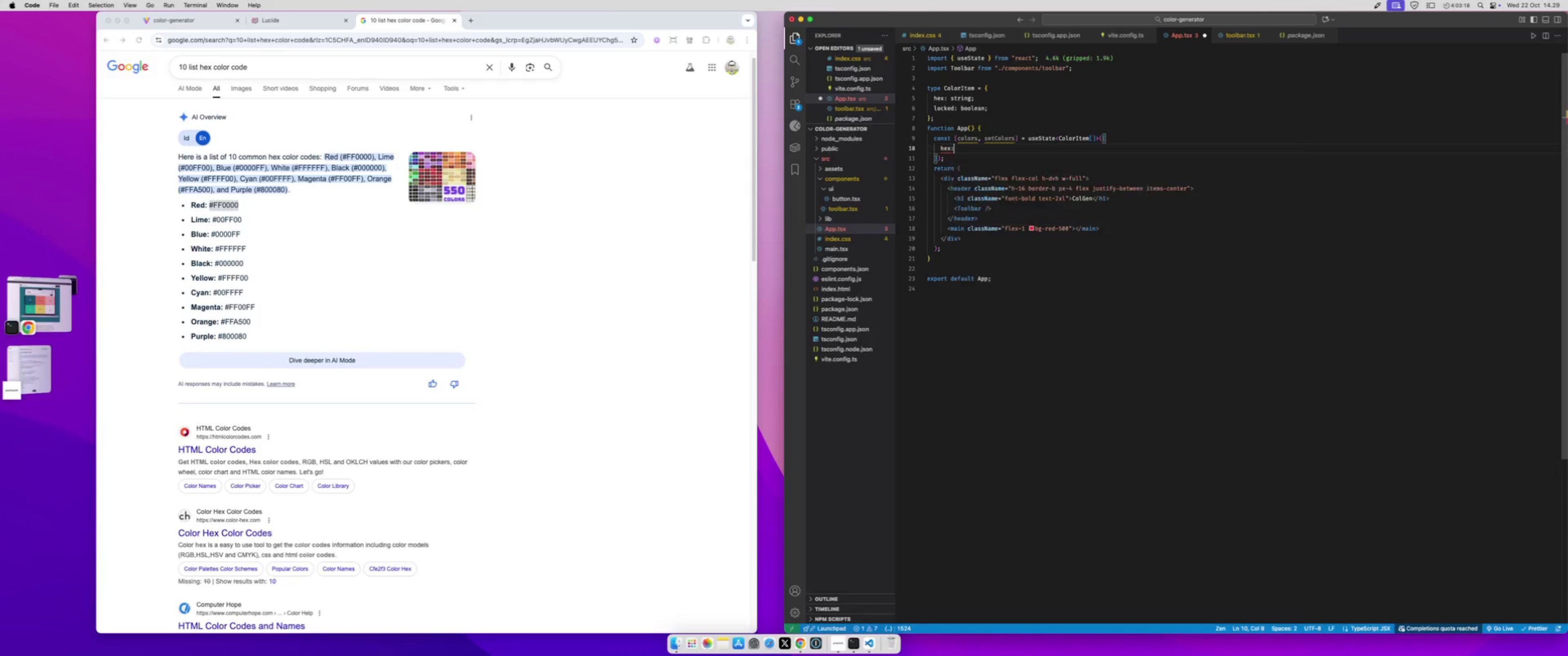 
key(Shift+Space)
 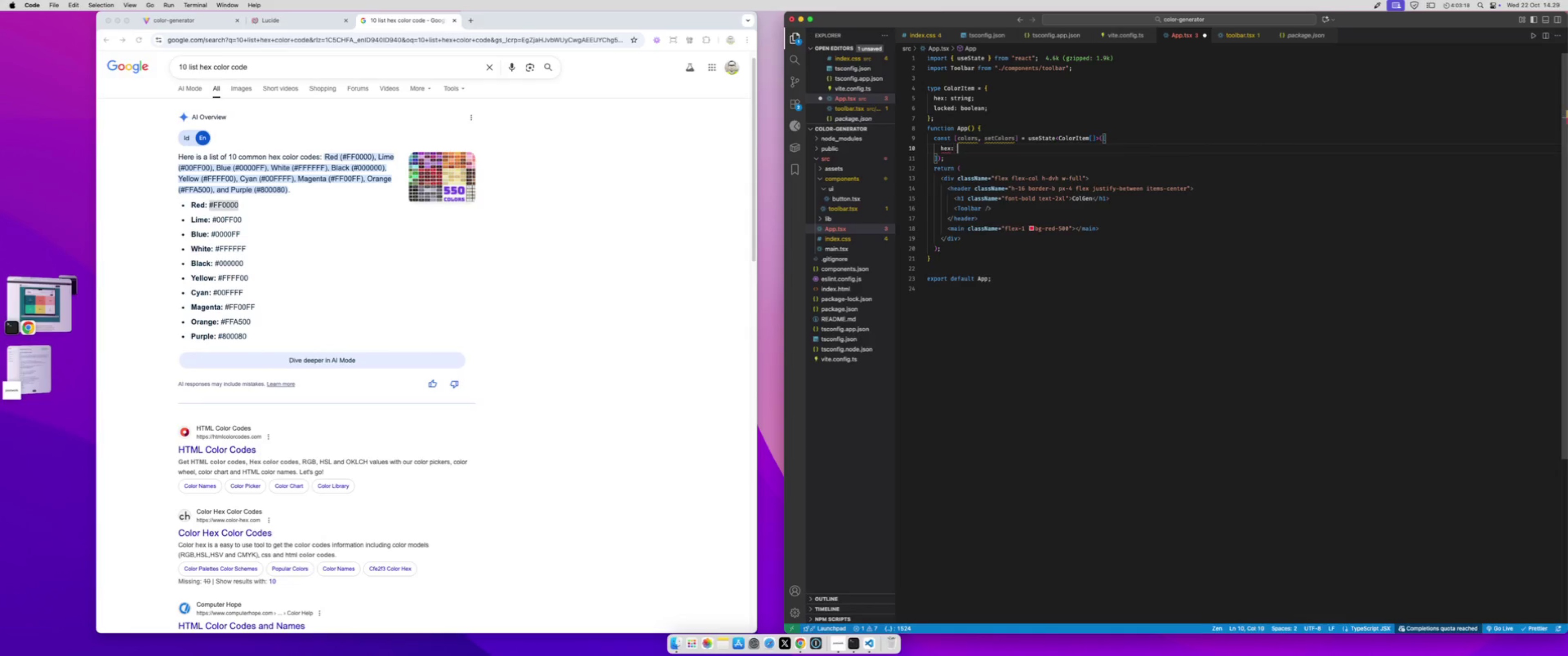 
key(Shift+Quote)
 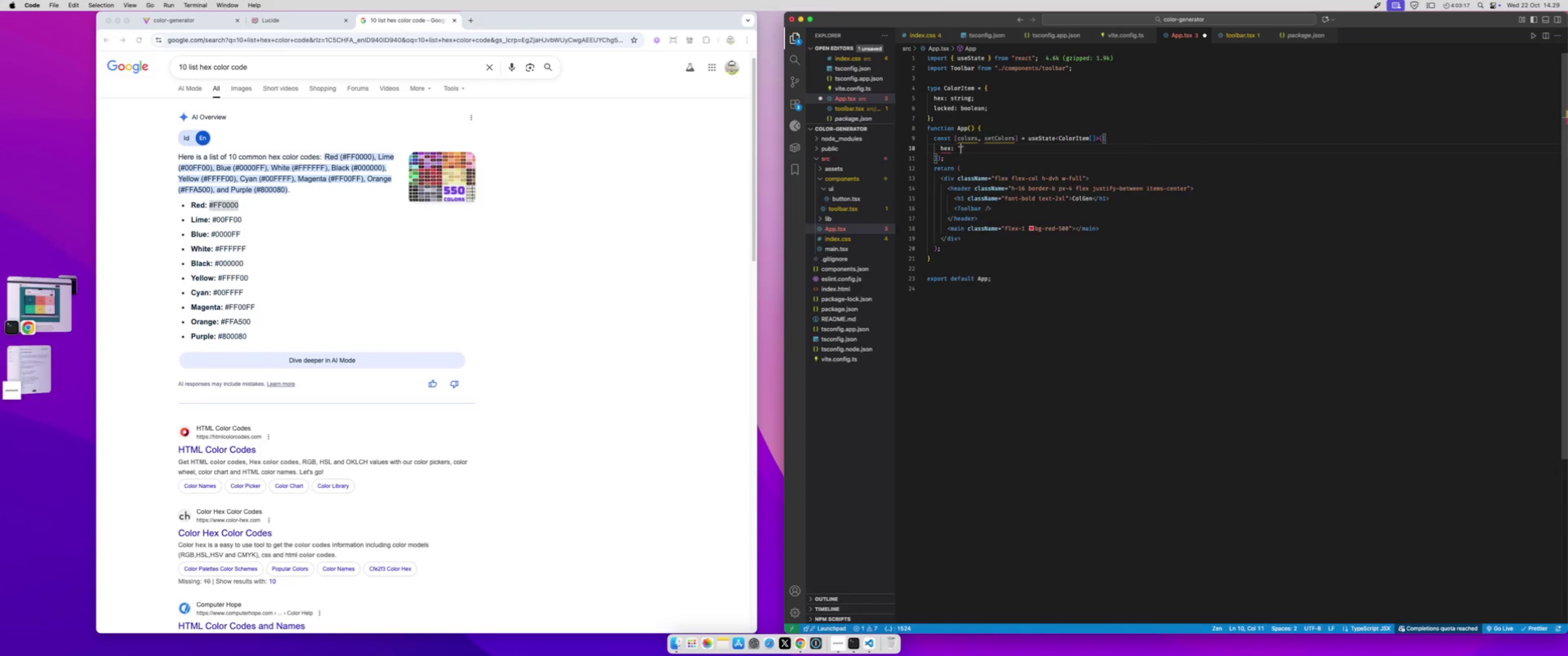 
key(Meta+CommandLeft)
 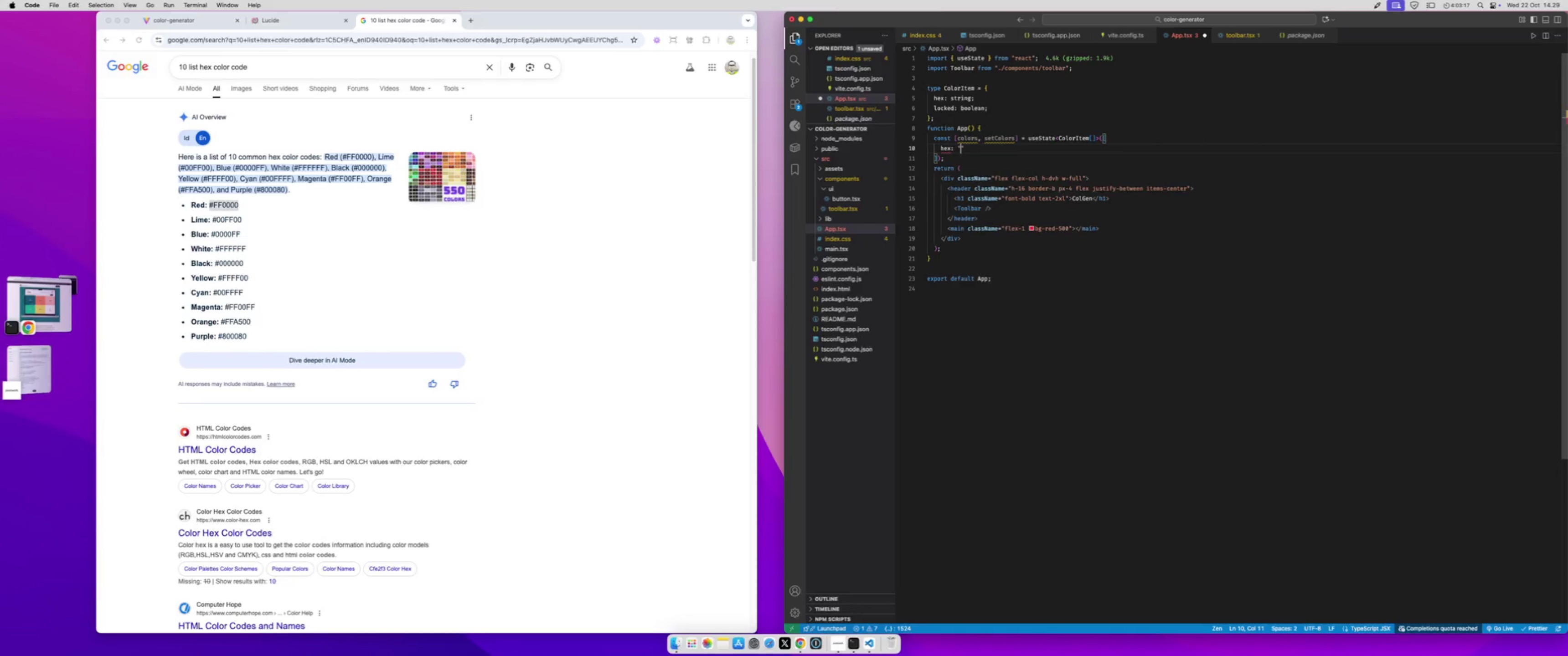 
key(Meta+V)
 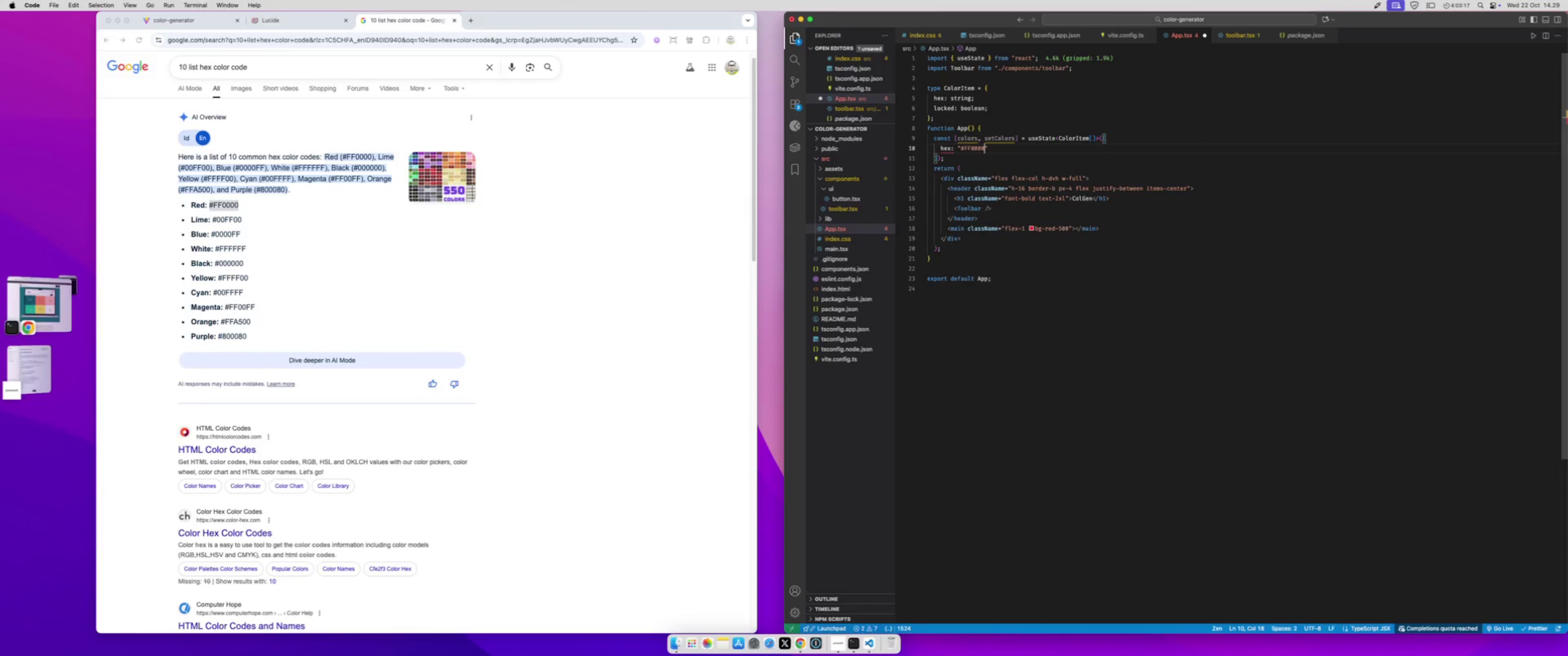 
key(ArrowRight)
 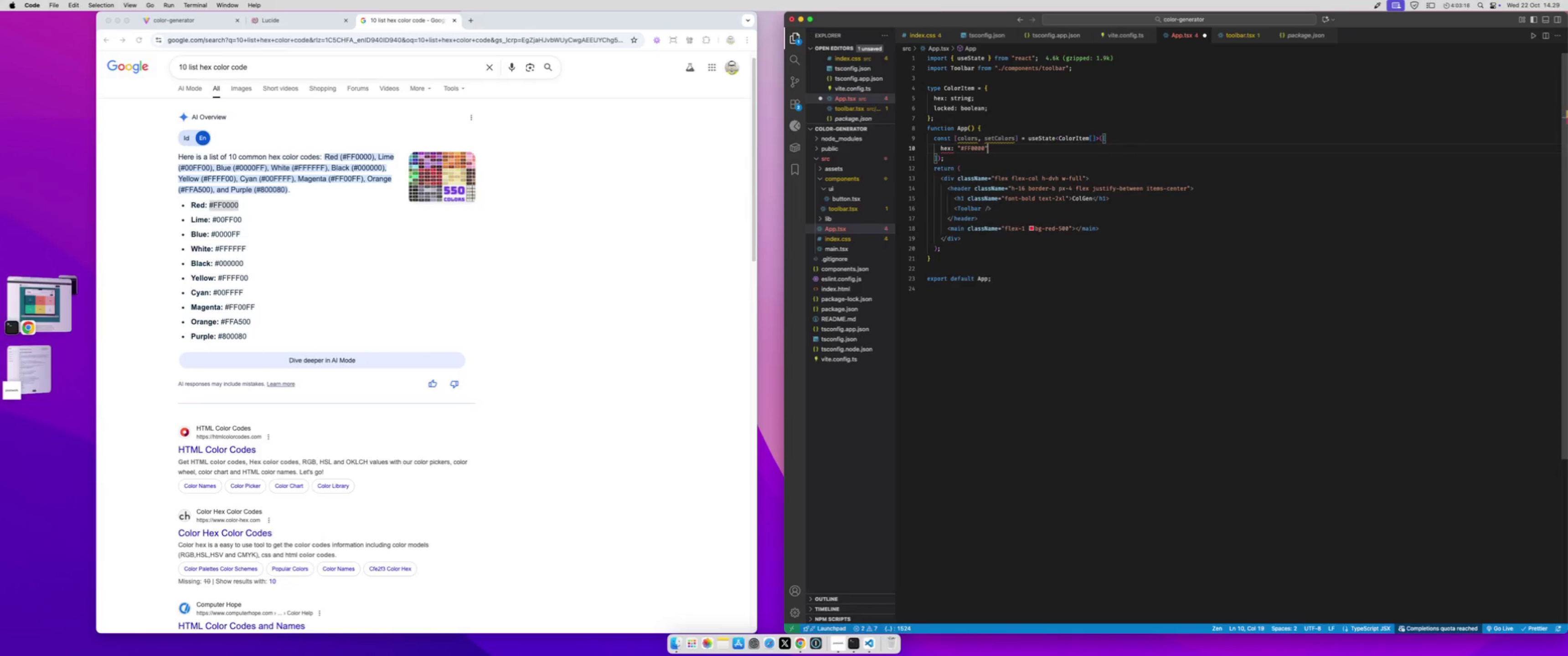 
key(Comma)
 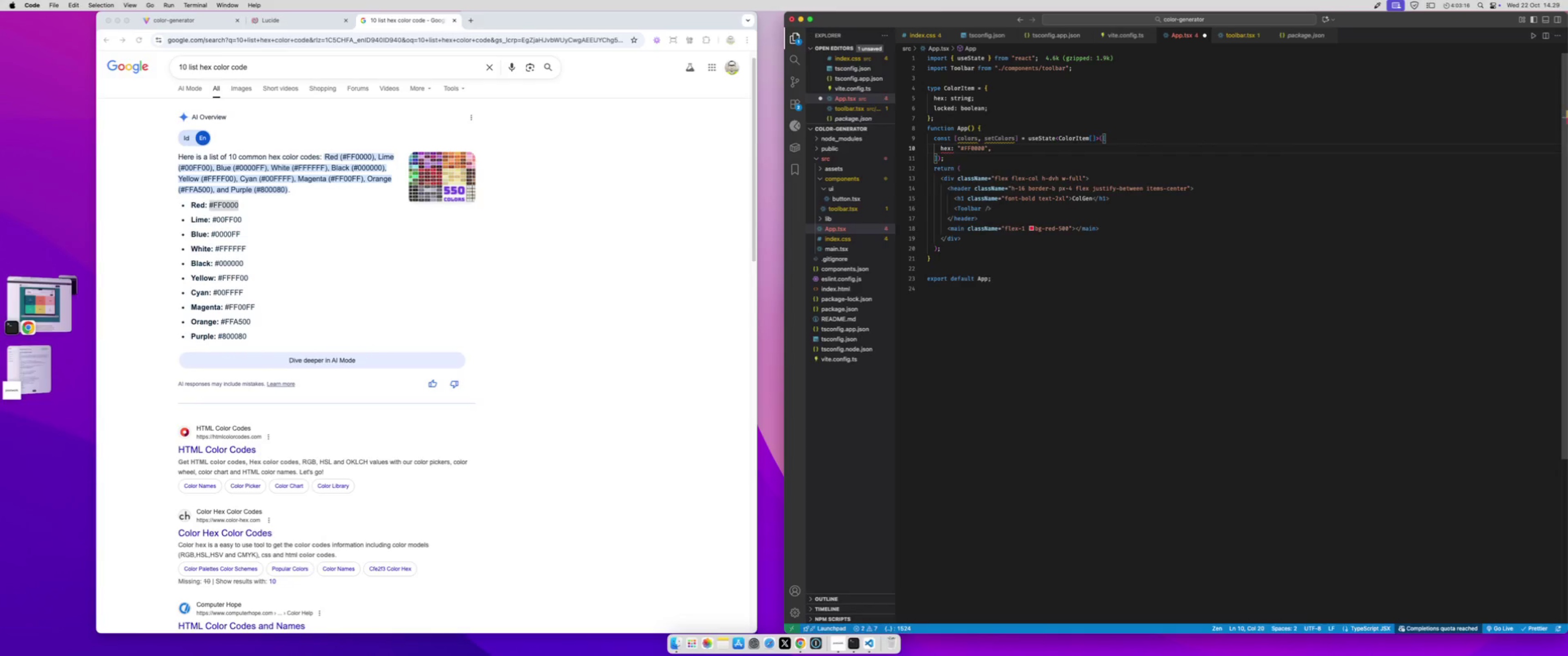 
key(Enter)
 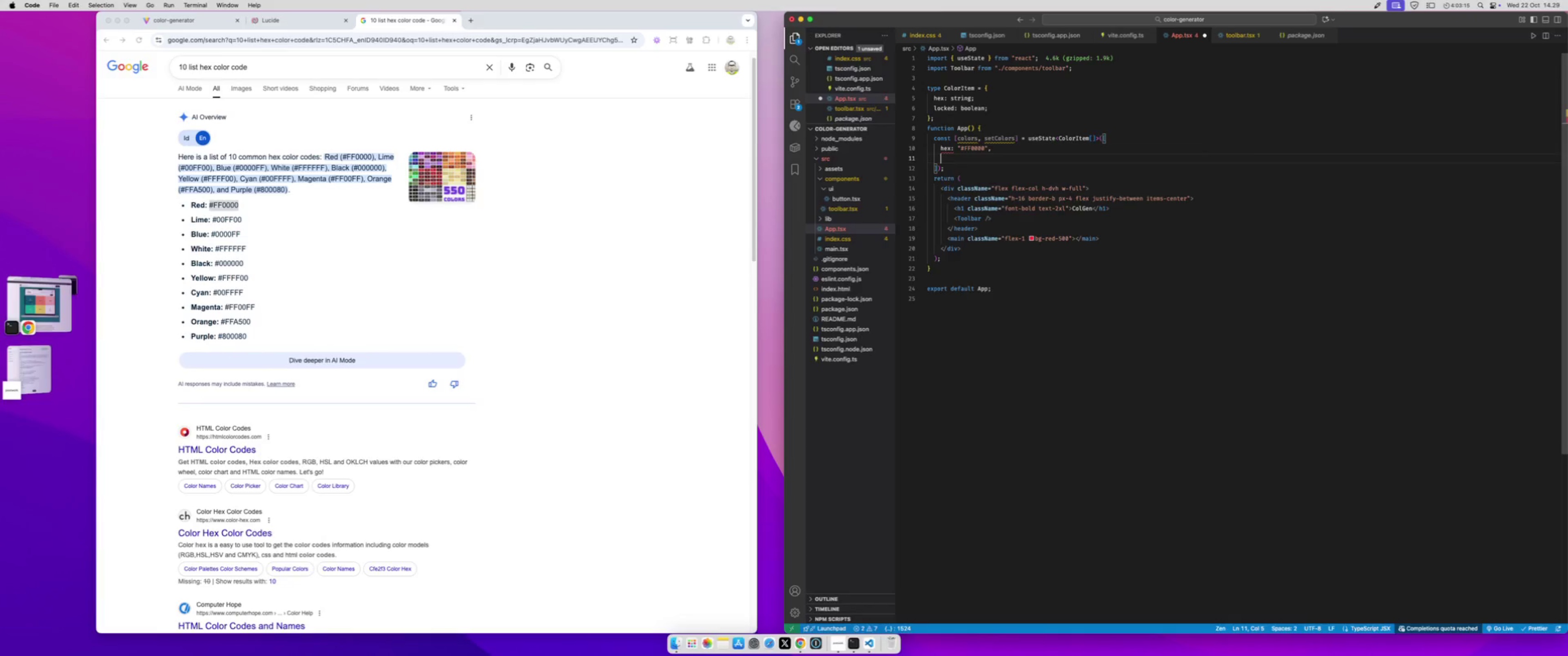 
type(locked:true)
 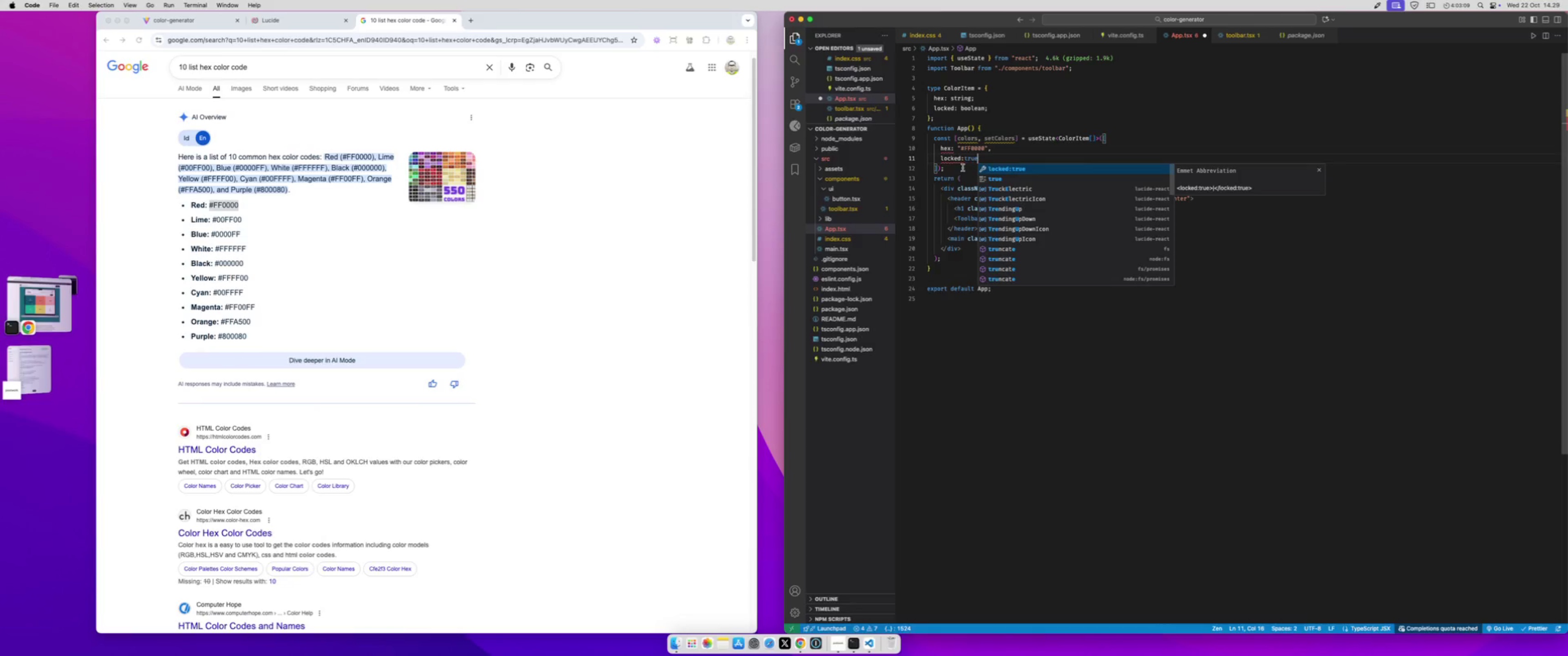 
left_click_drag(start_coordinate=[940, 150], to_coordinate=[998, 156])
 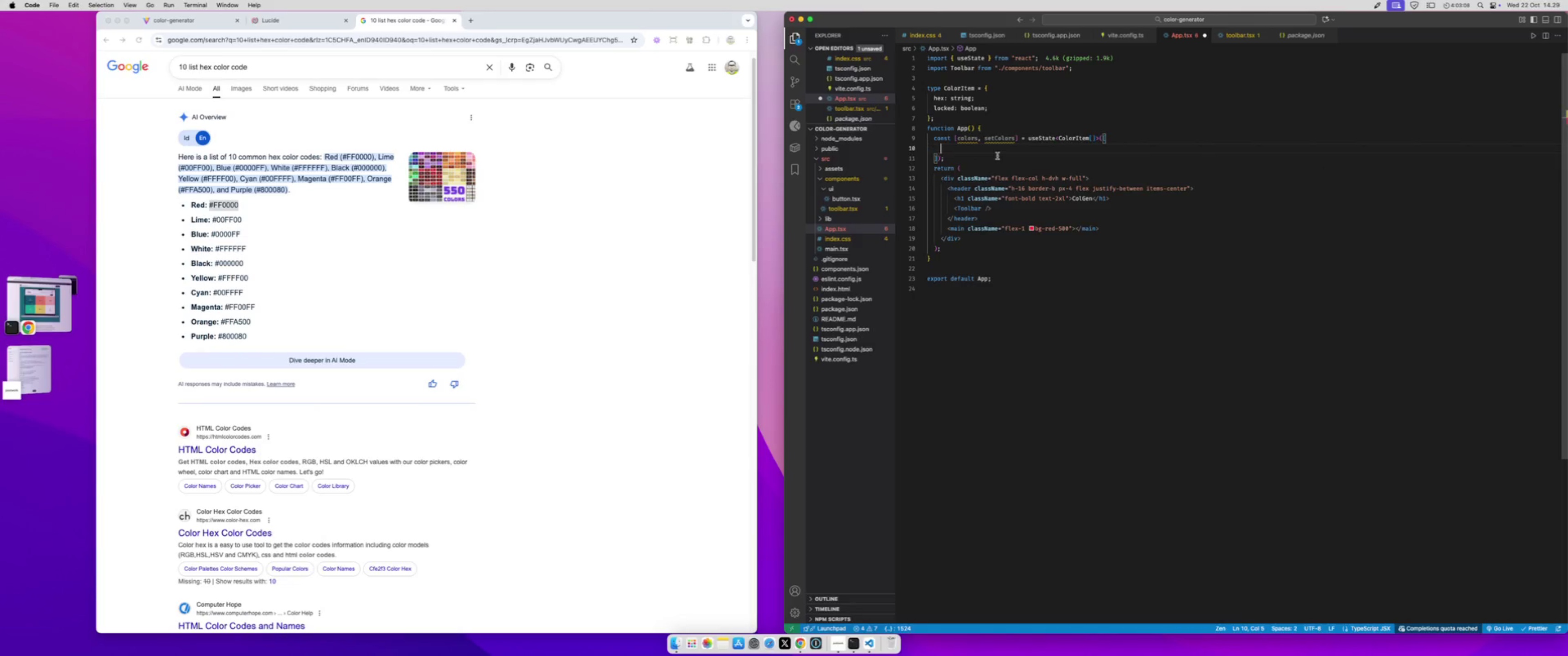 
key(Meta+CommandLeft)
 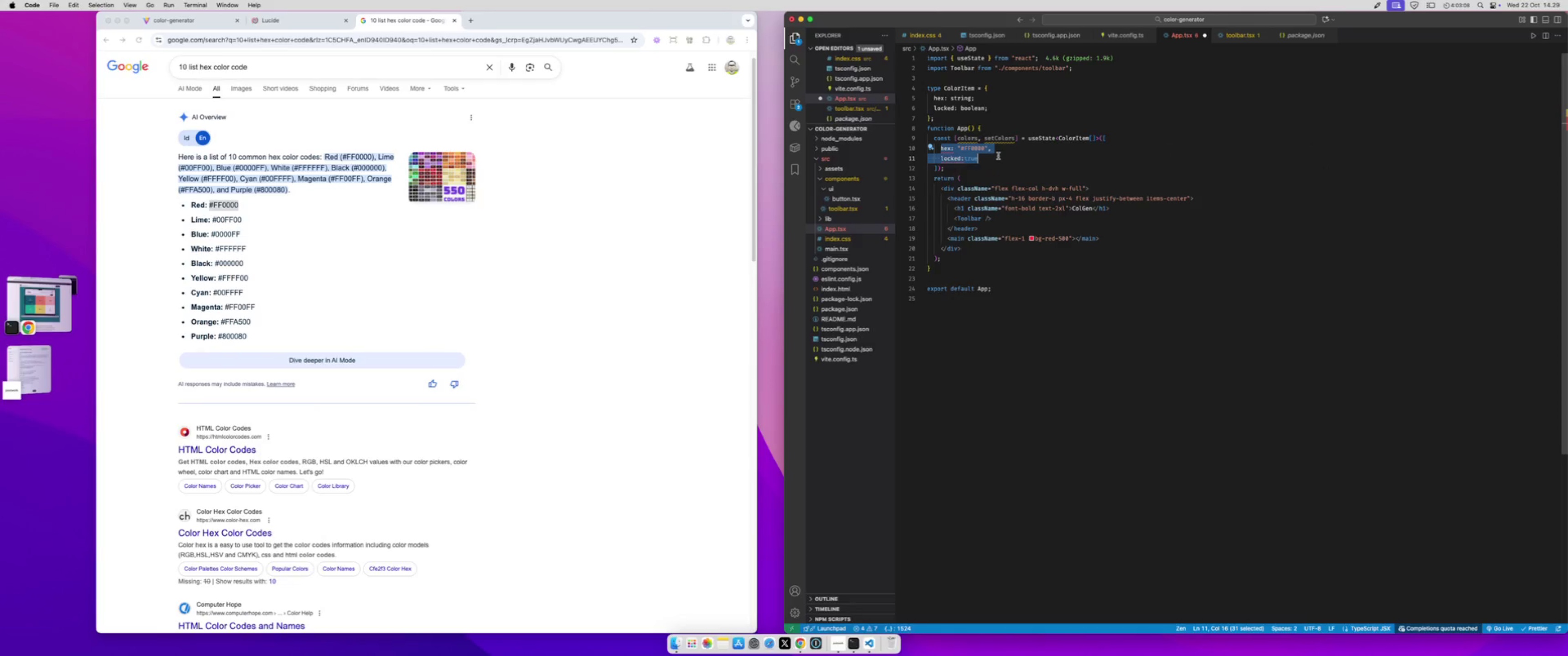 
key(Meta+X)
 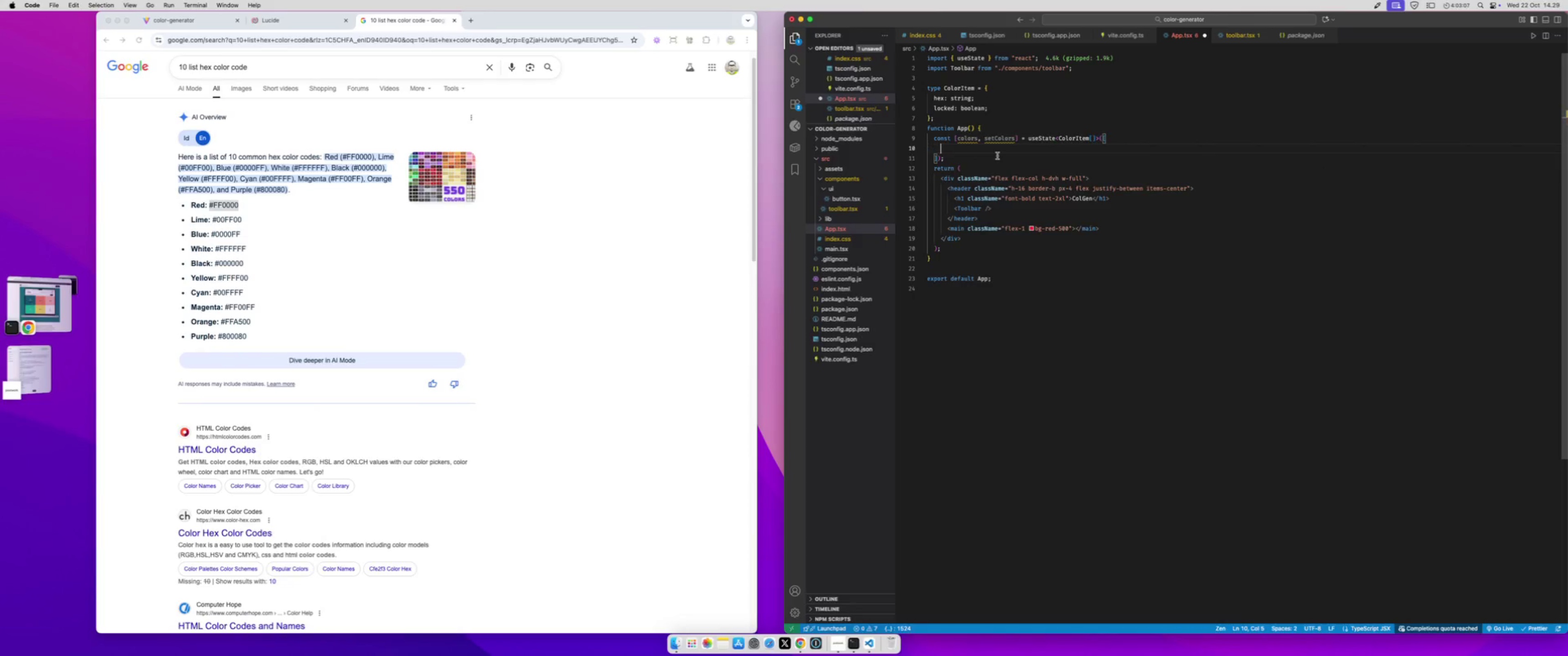 
key(Shift+BracketLeft)
 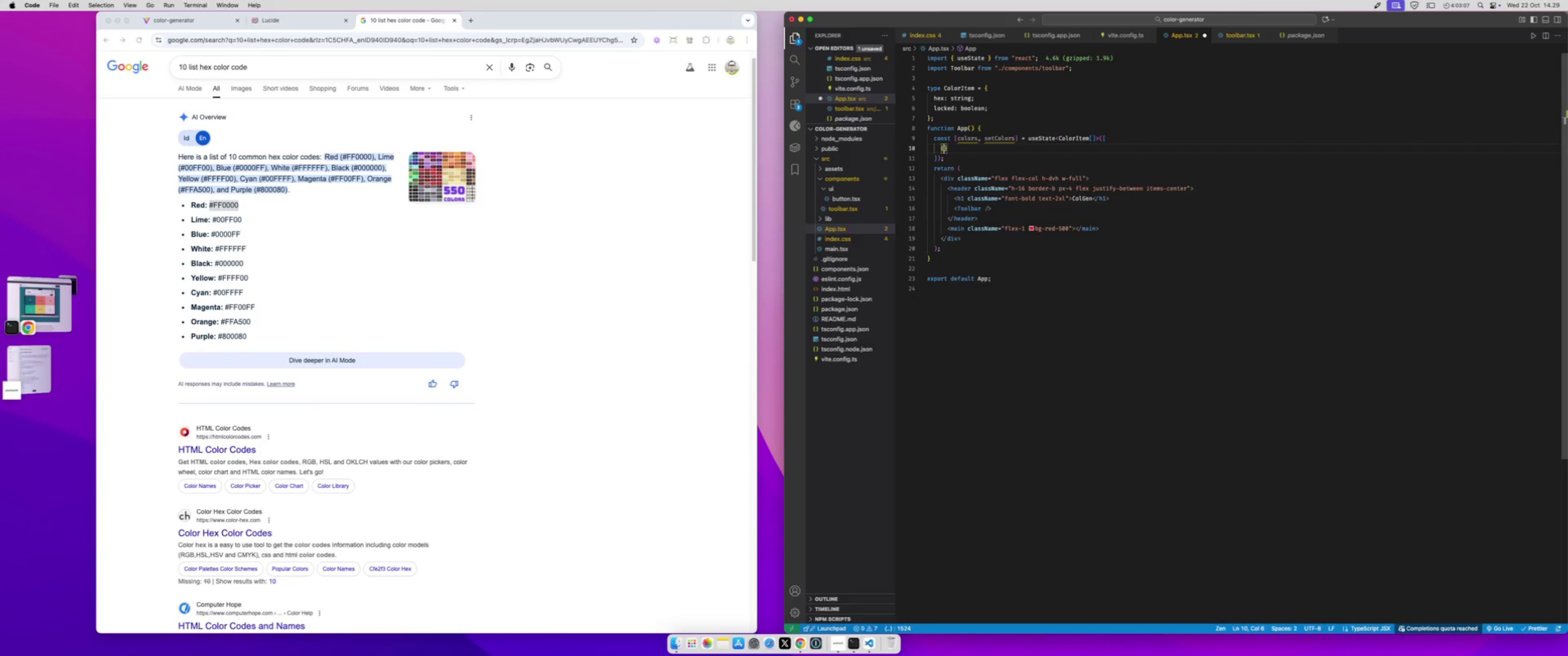 
key(Meta+CommandLeft)
 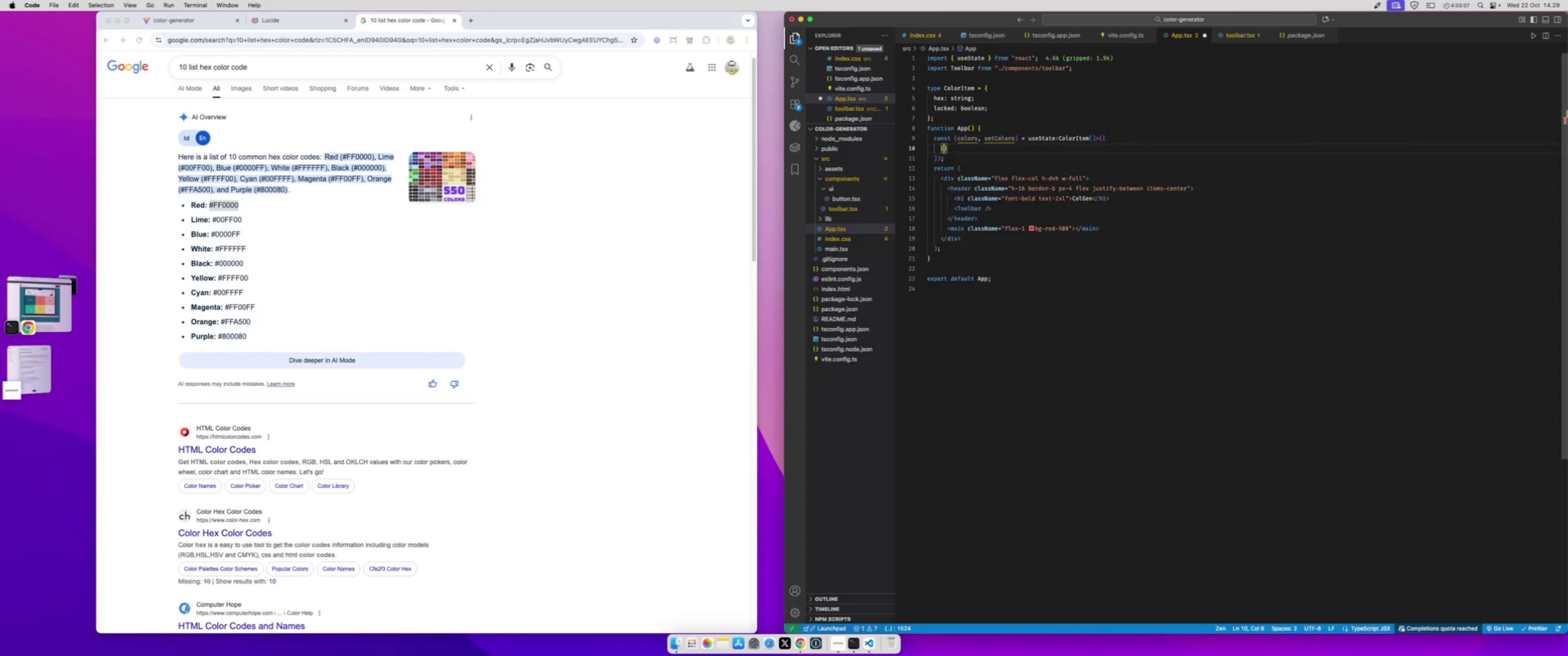 
key(Meta+V)
 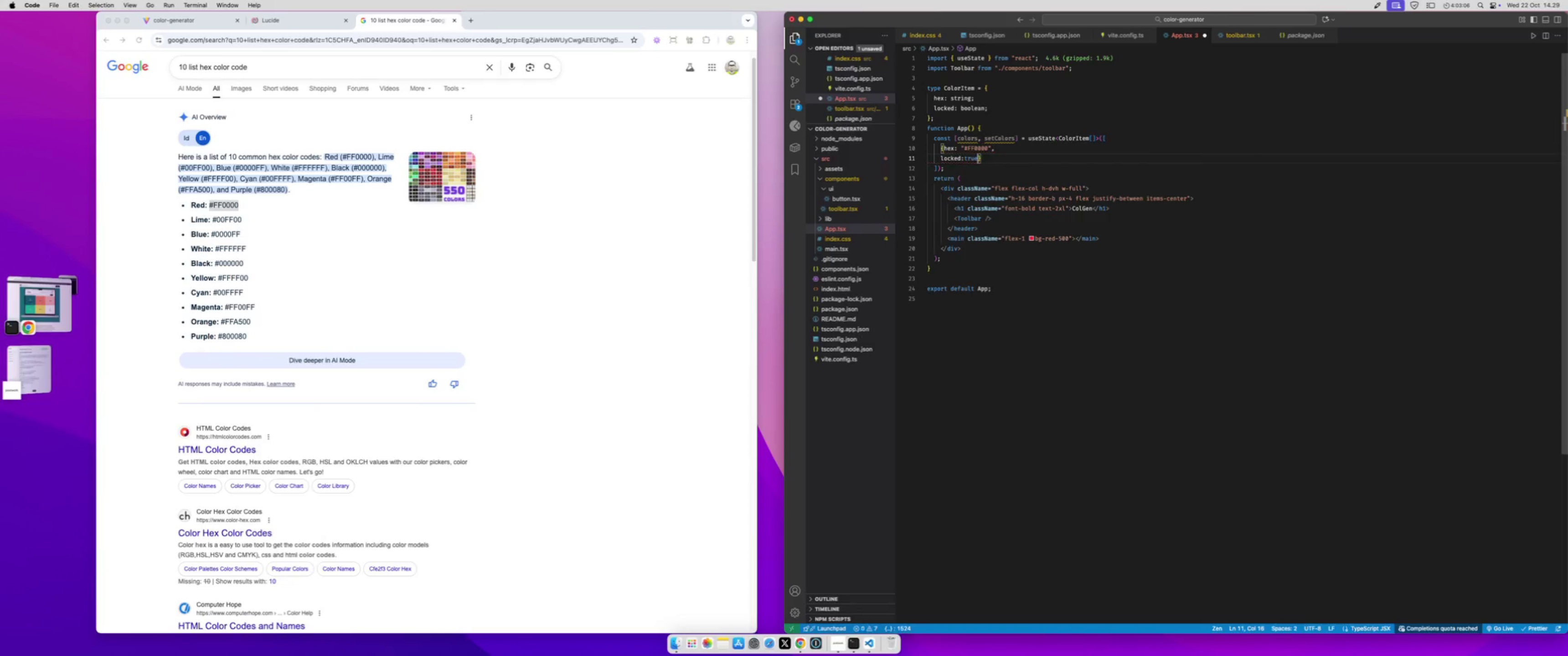 
key(ArrowRight)
 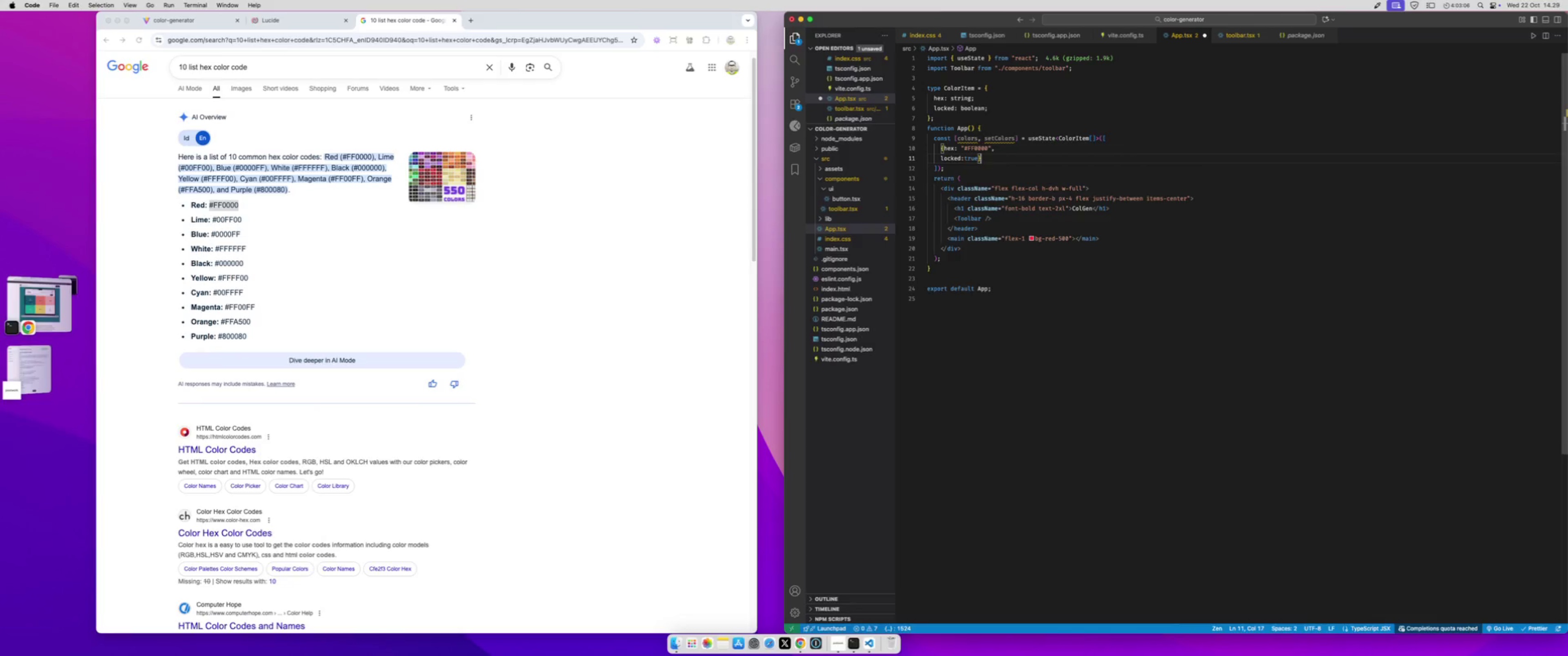 
key(Comma)
 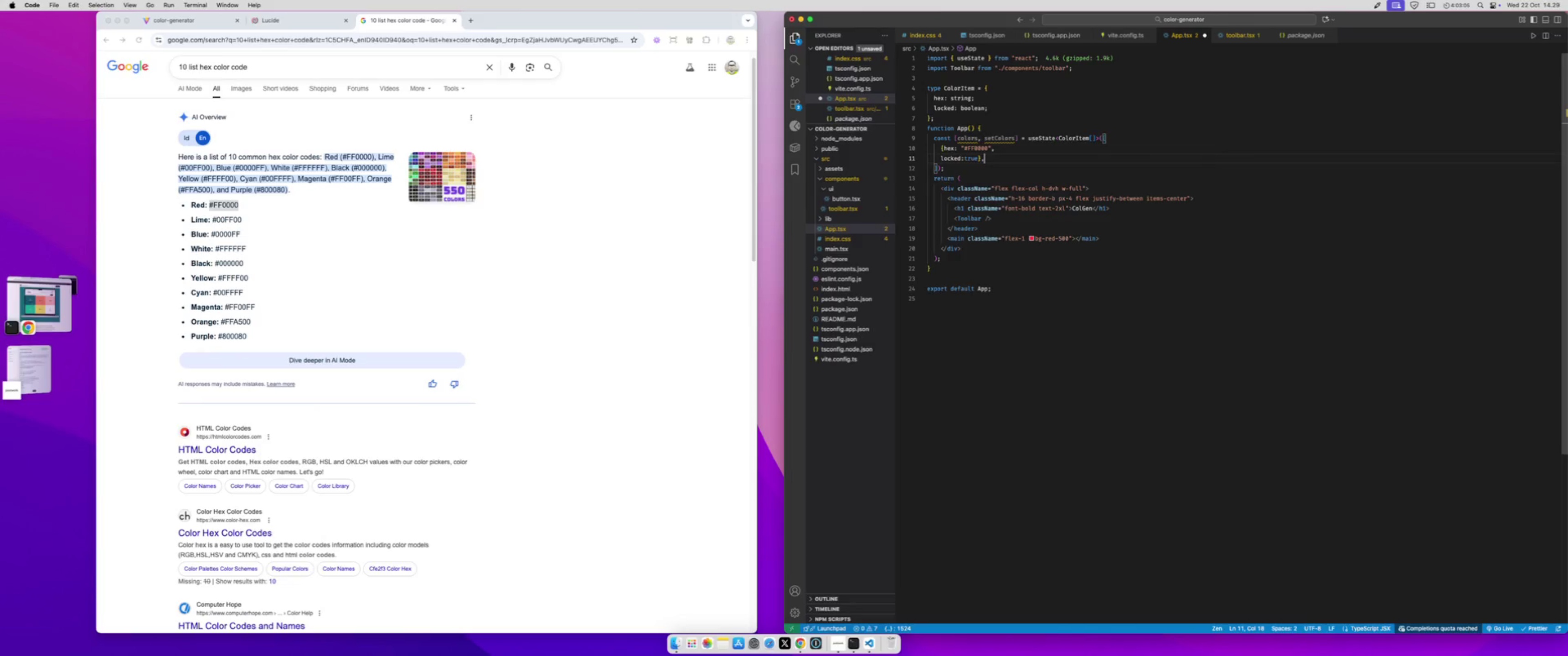 
key(Enter)
 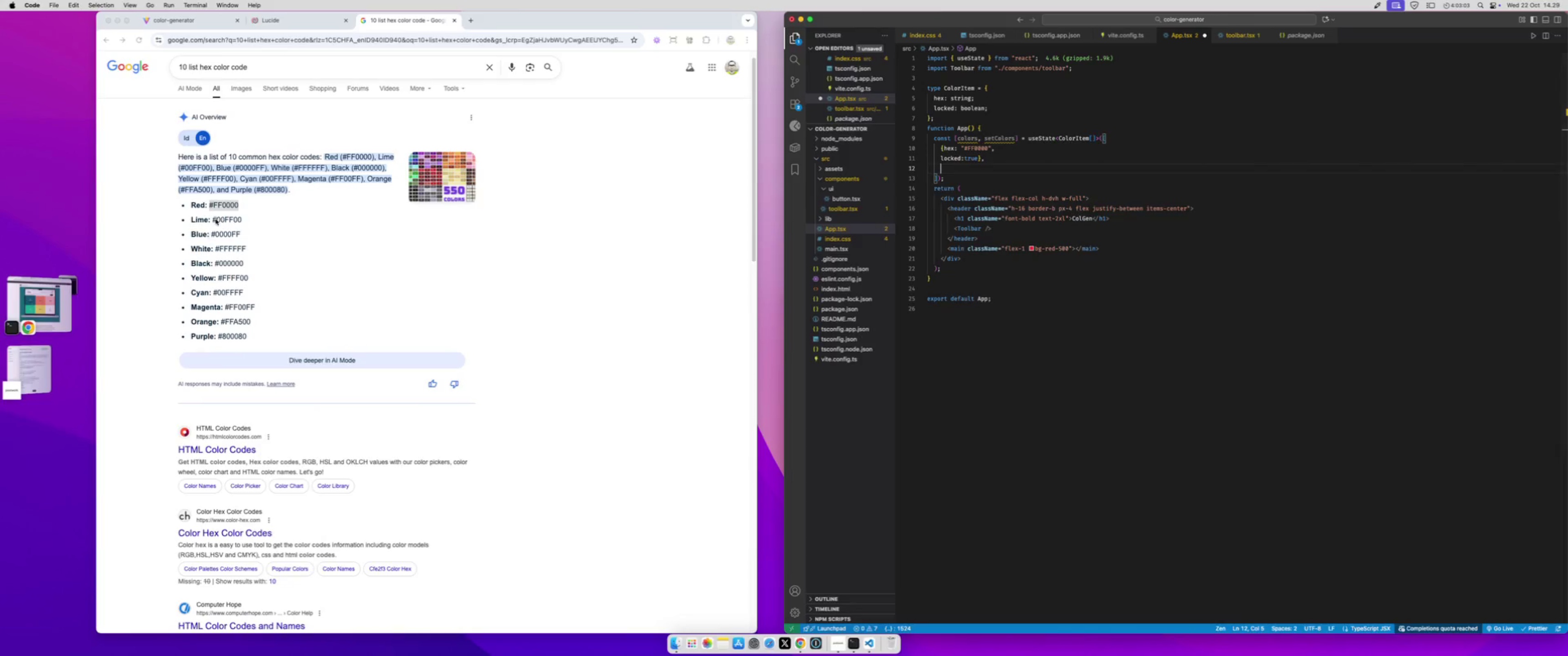 
double_click([225, 219])
 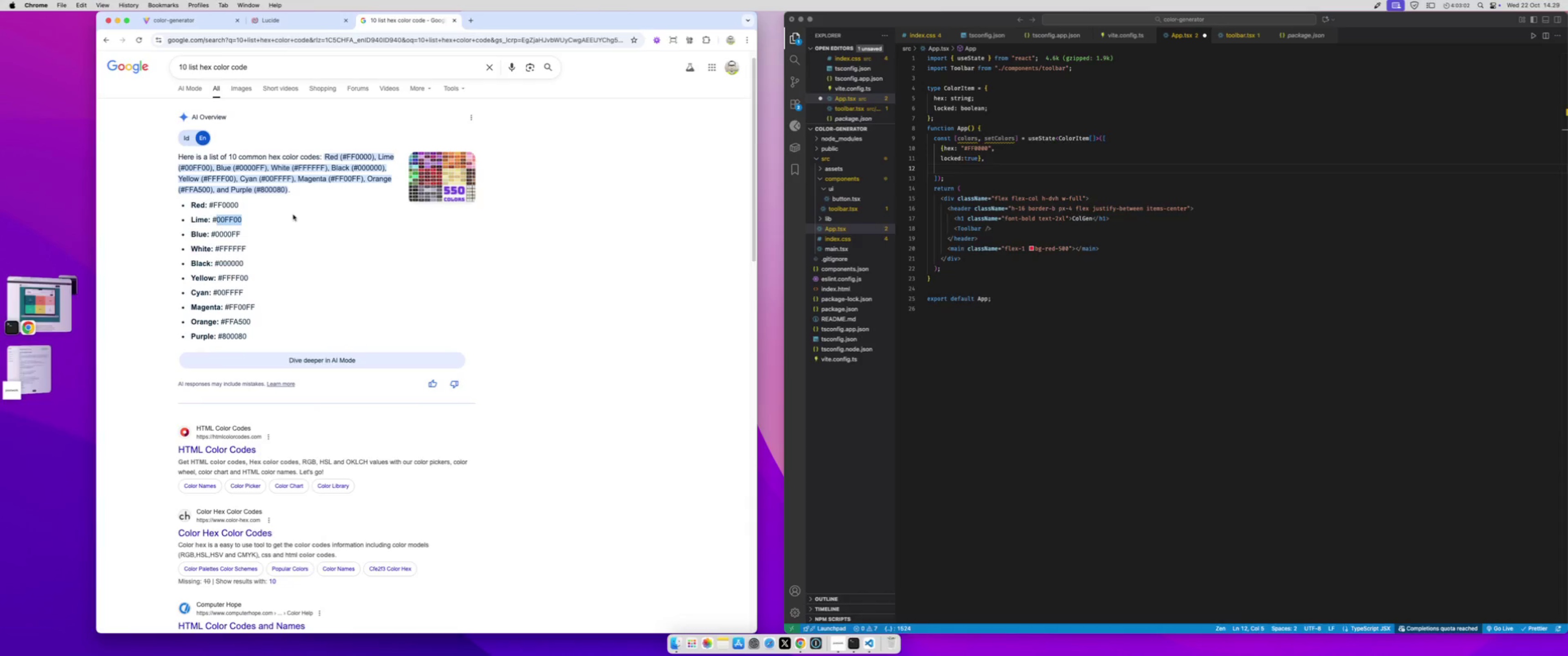 
key(Meta+CommandLeft)
 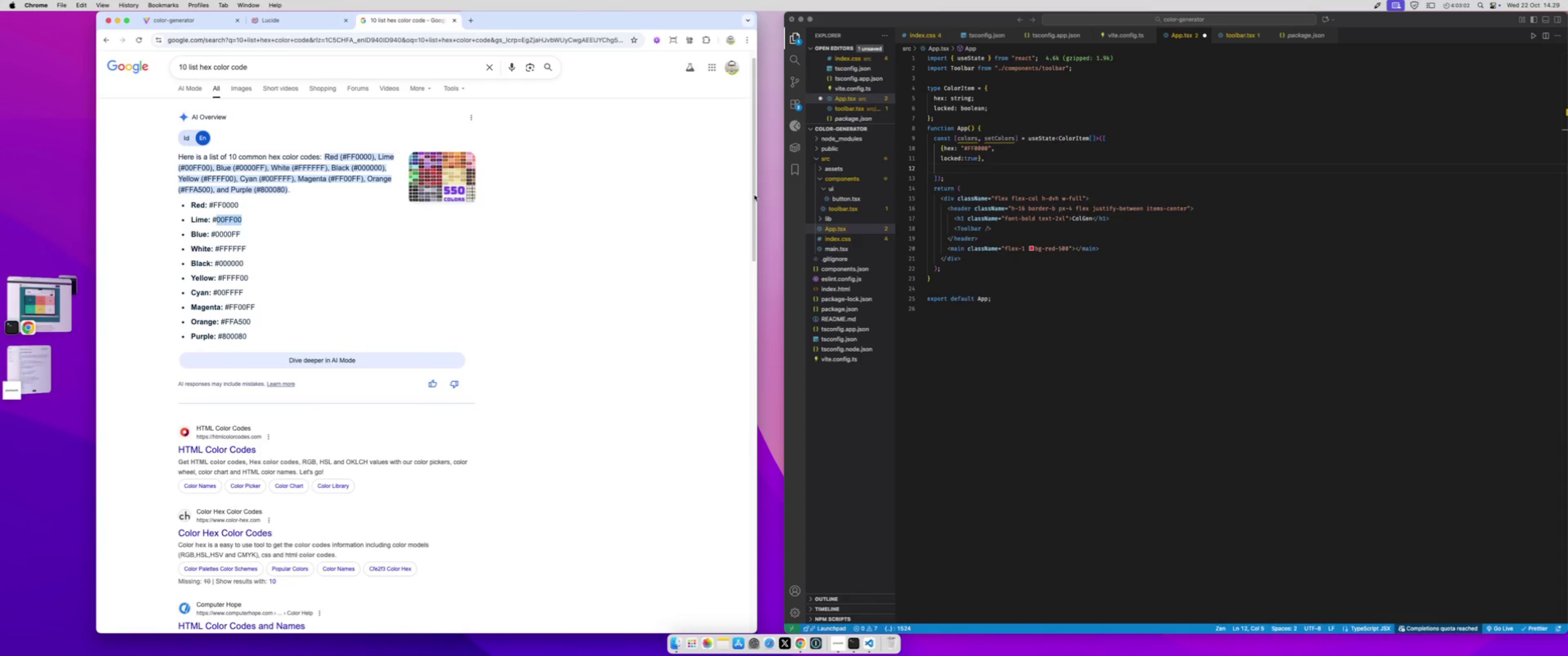 
key(Meta+C)
 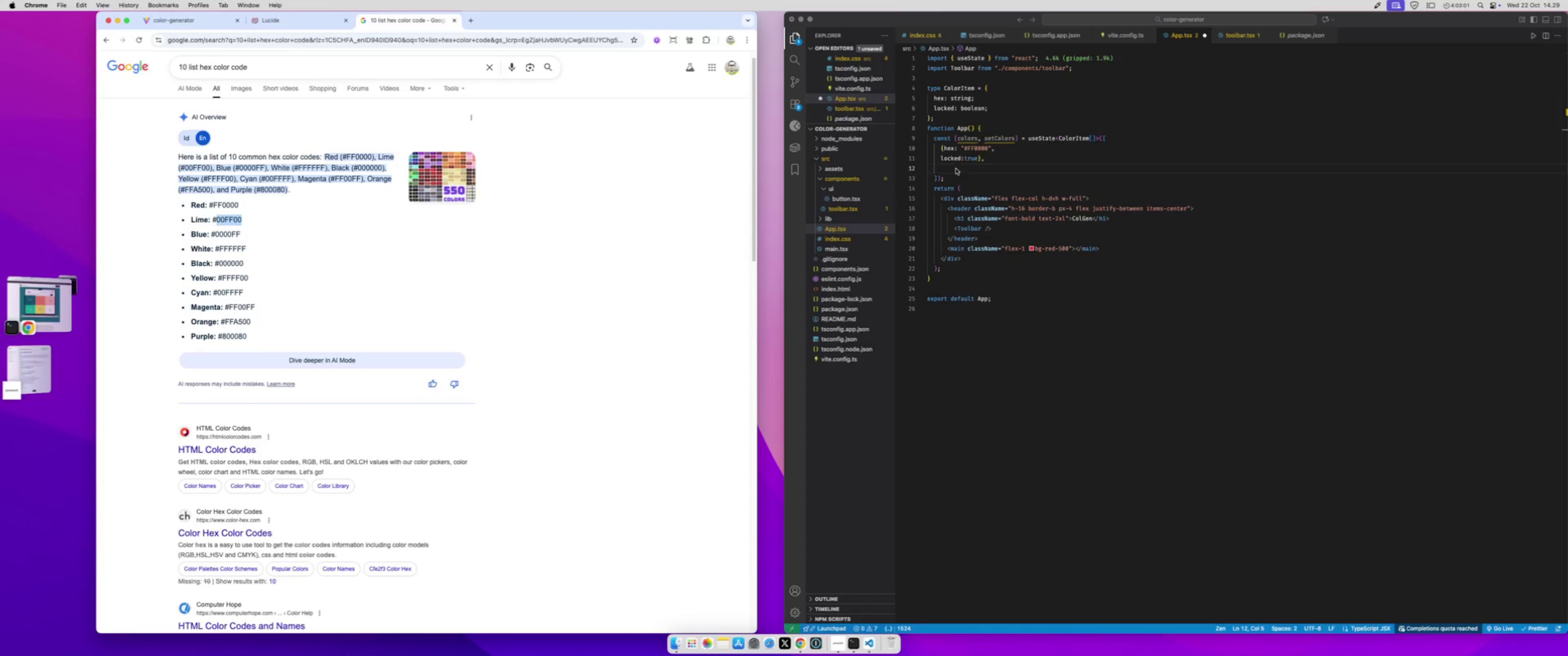 
left_click([955, 165])
 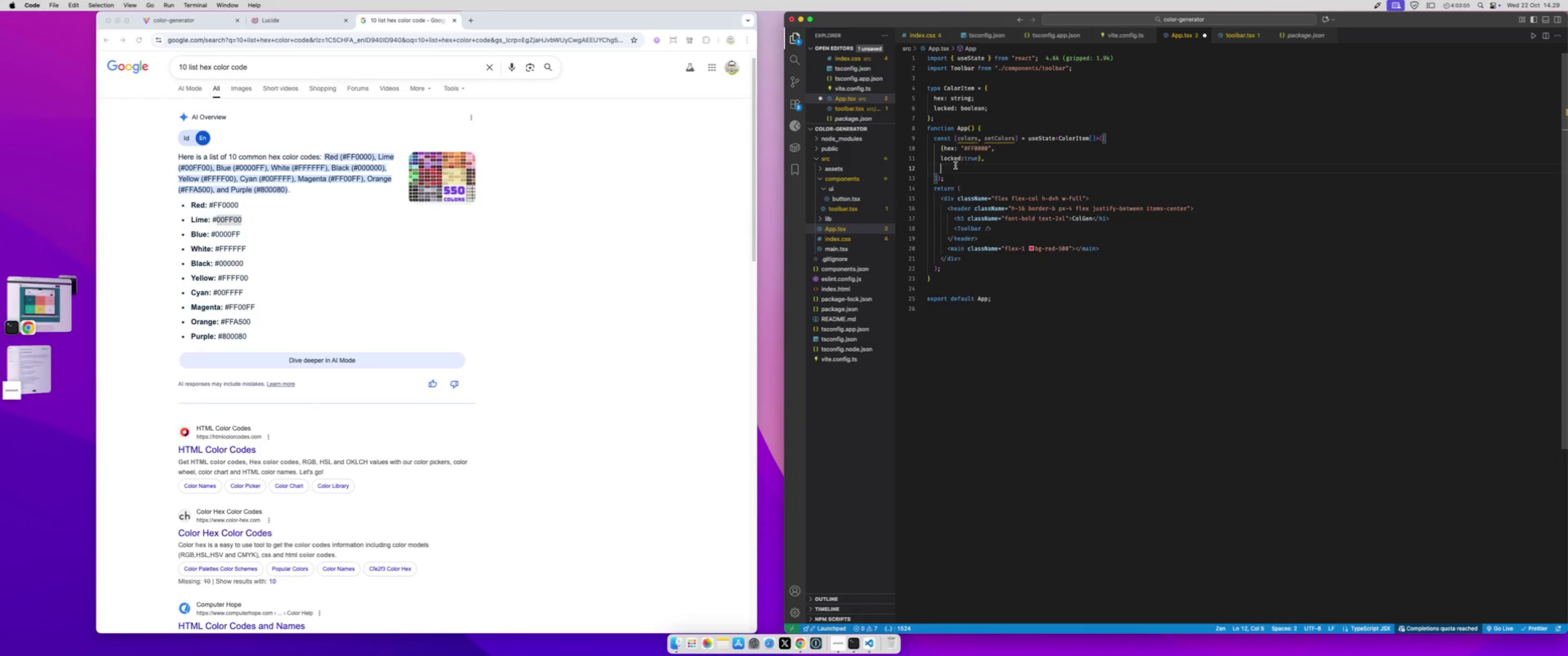 
type({hex:'#)
 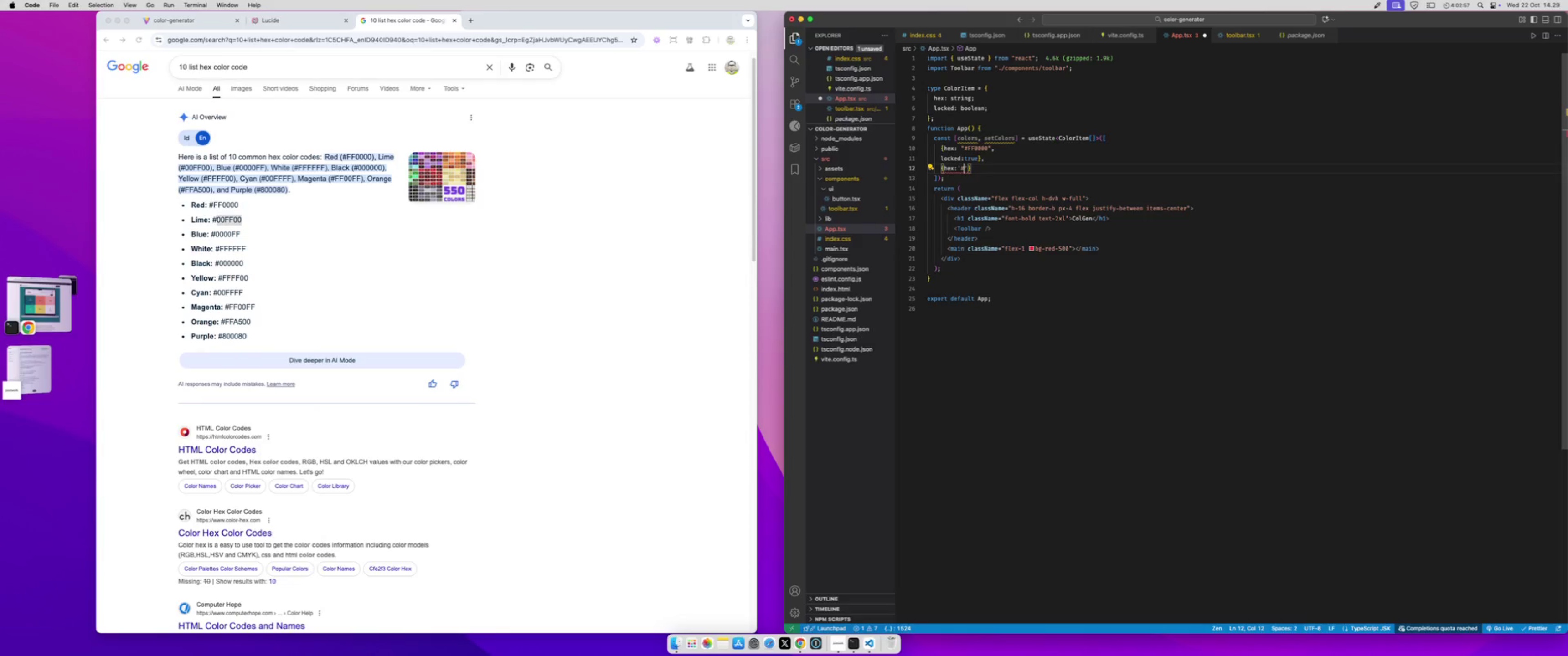 
 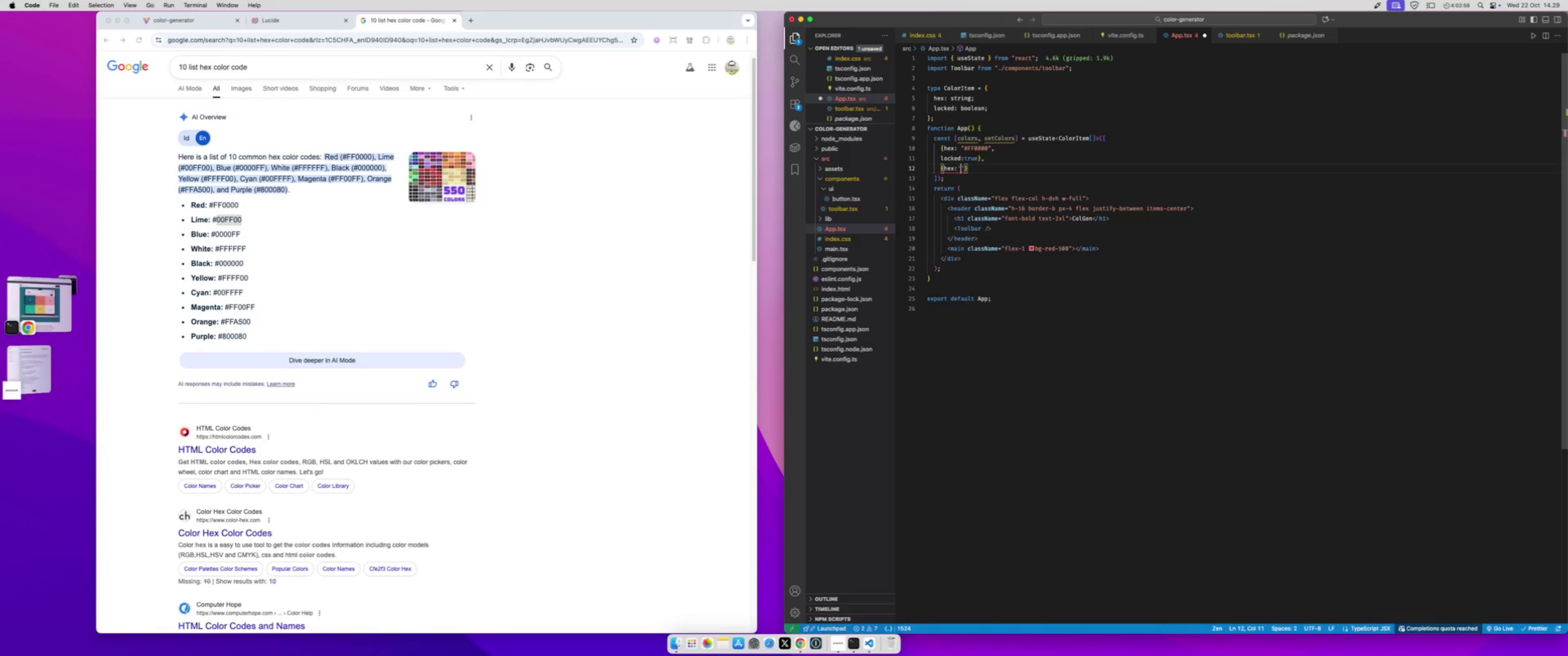 
hold_key(key=CommandLeft, duration=0.44)
 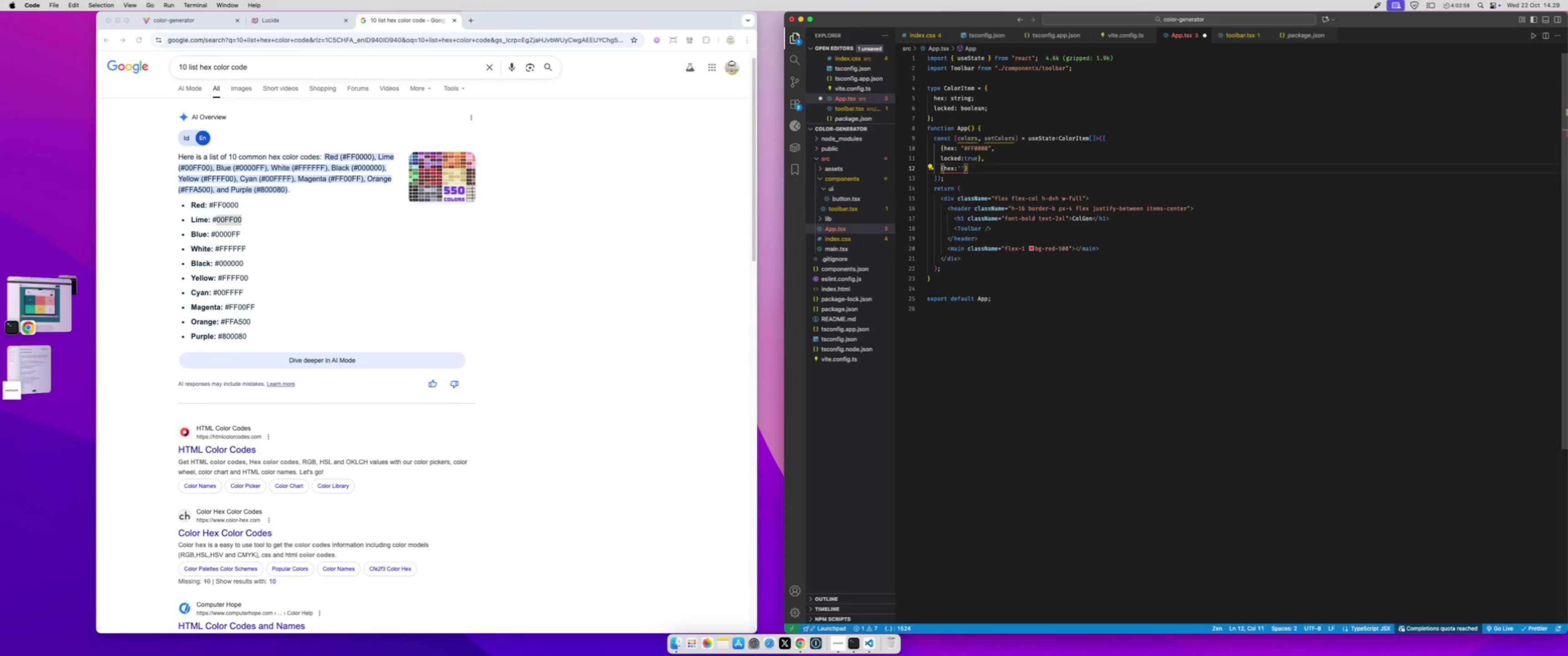 
key(Meta+CommandLeft)
 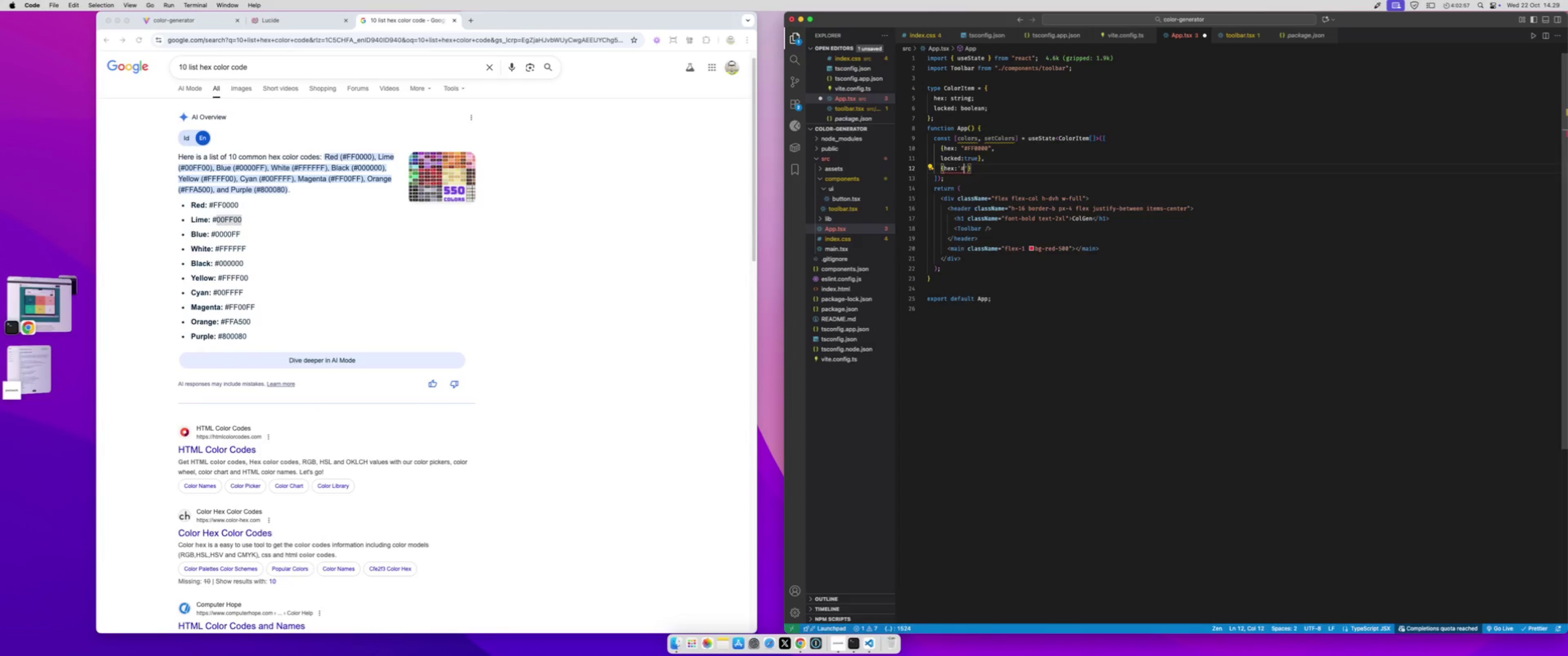 
key(Meta+V)
 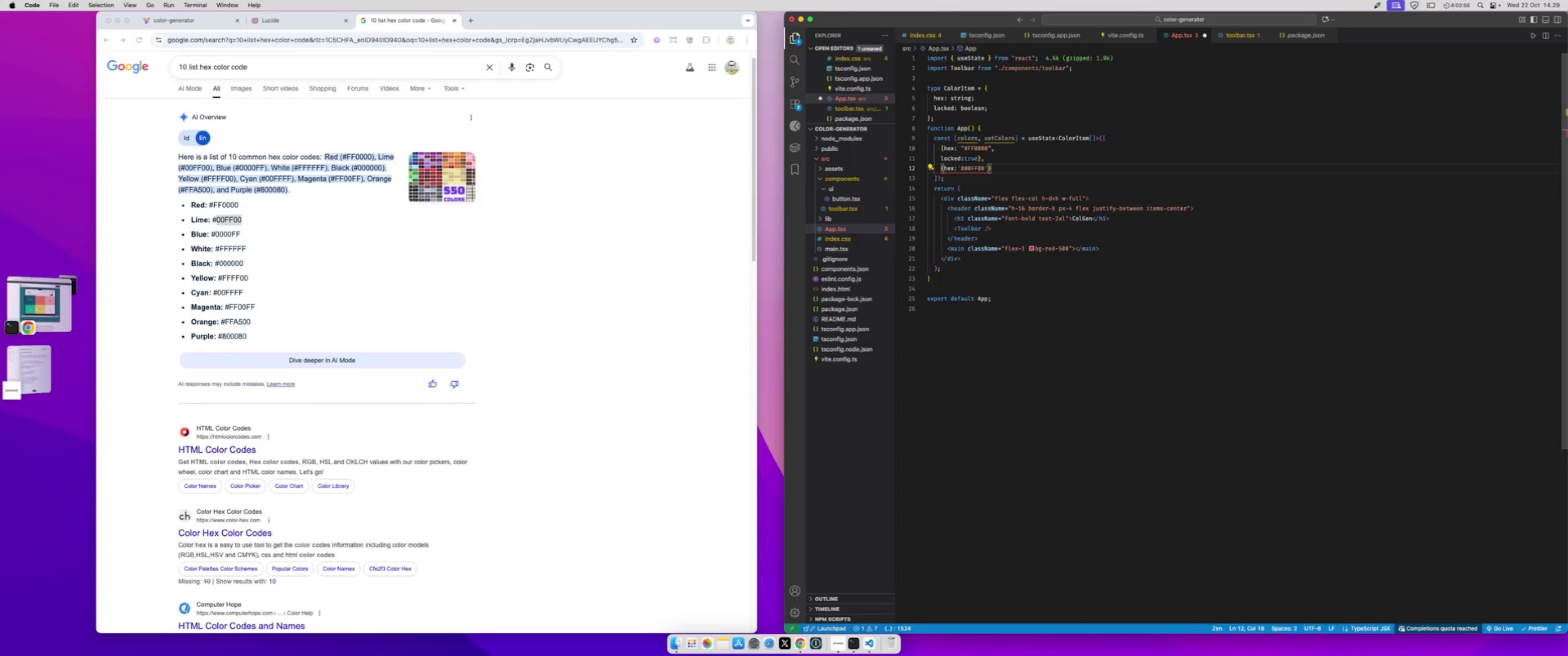 
key(ArrowRight)
 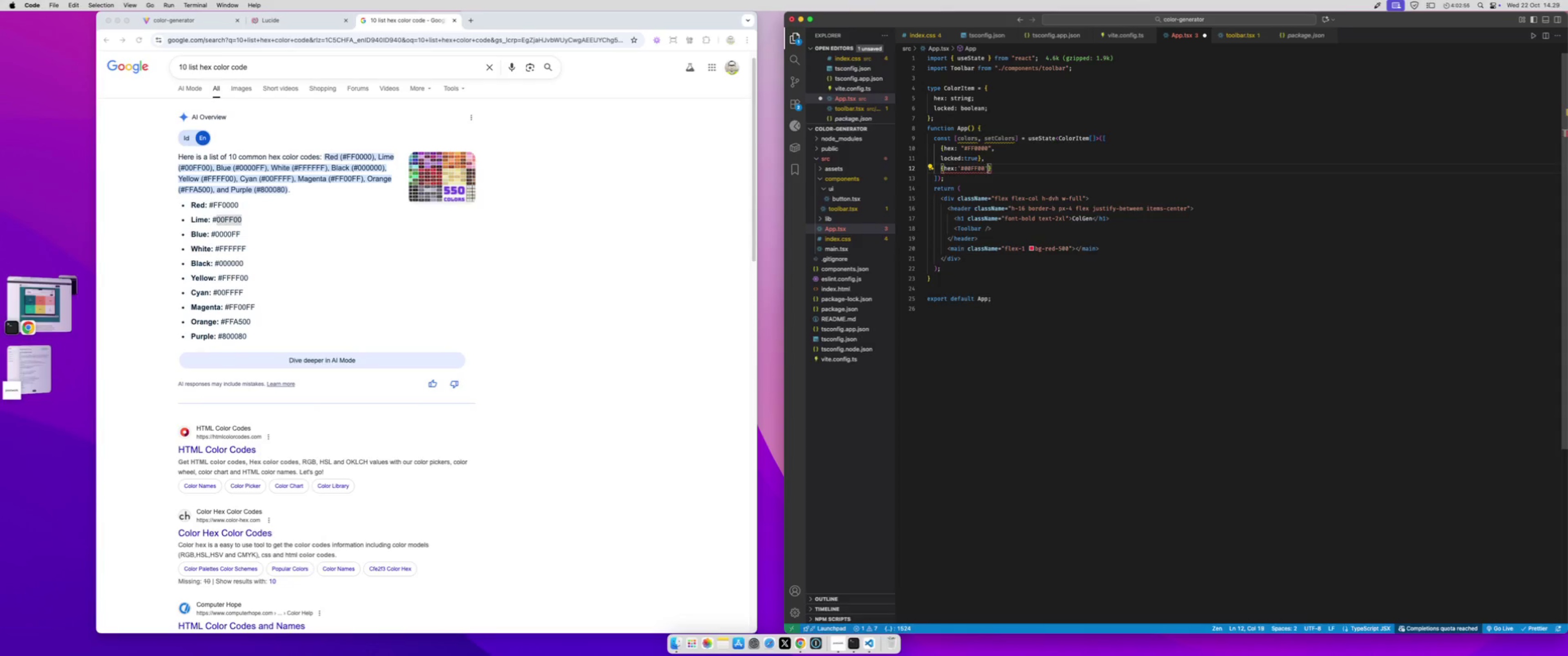 
key(ArrowRight)
 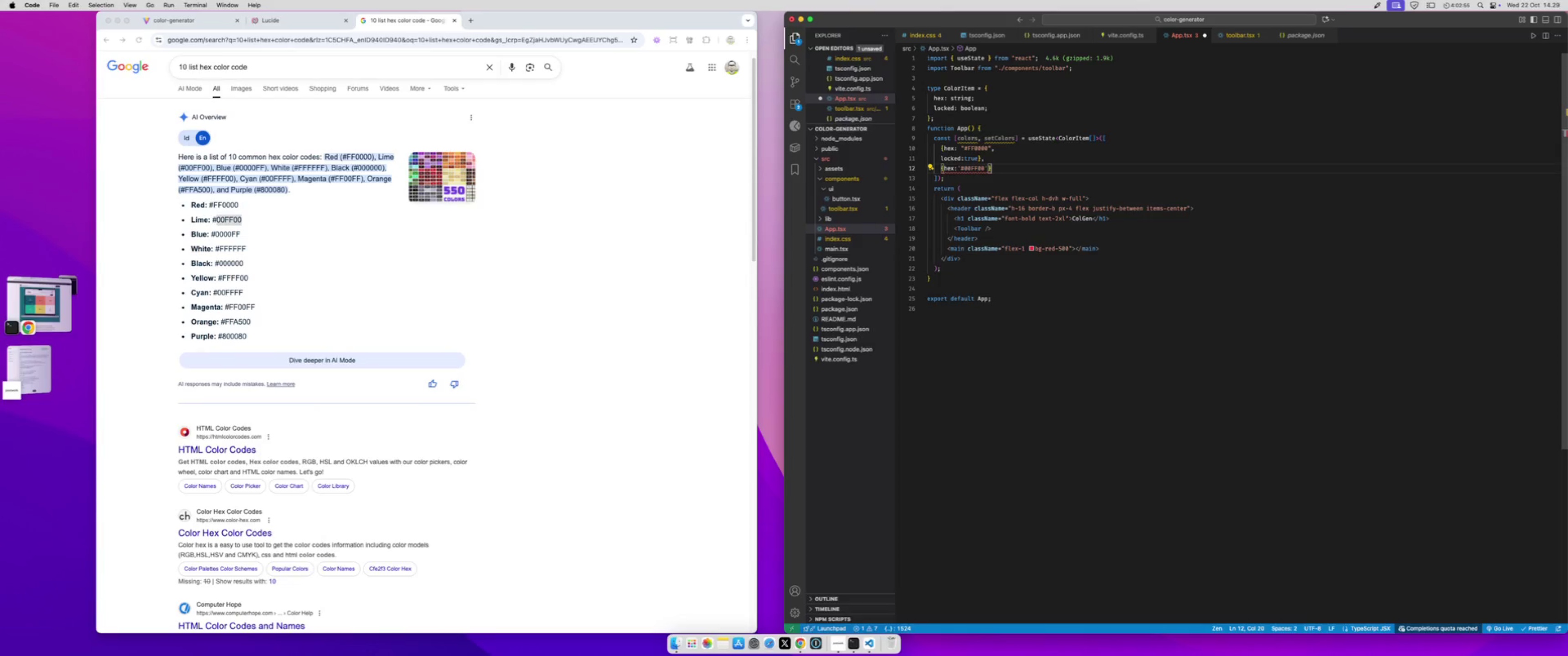 
key(ArrowLeft)
 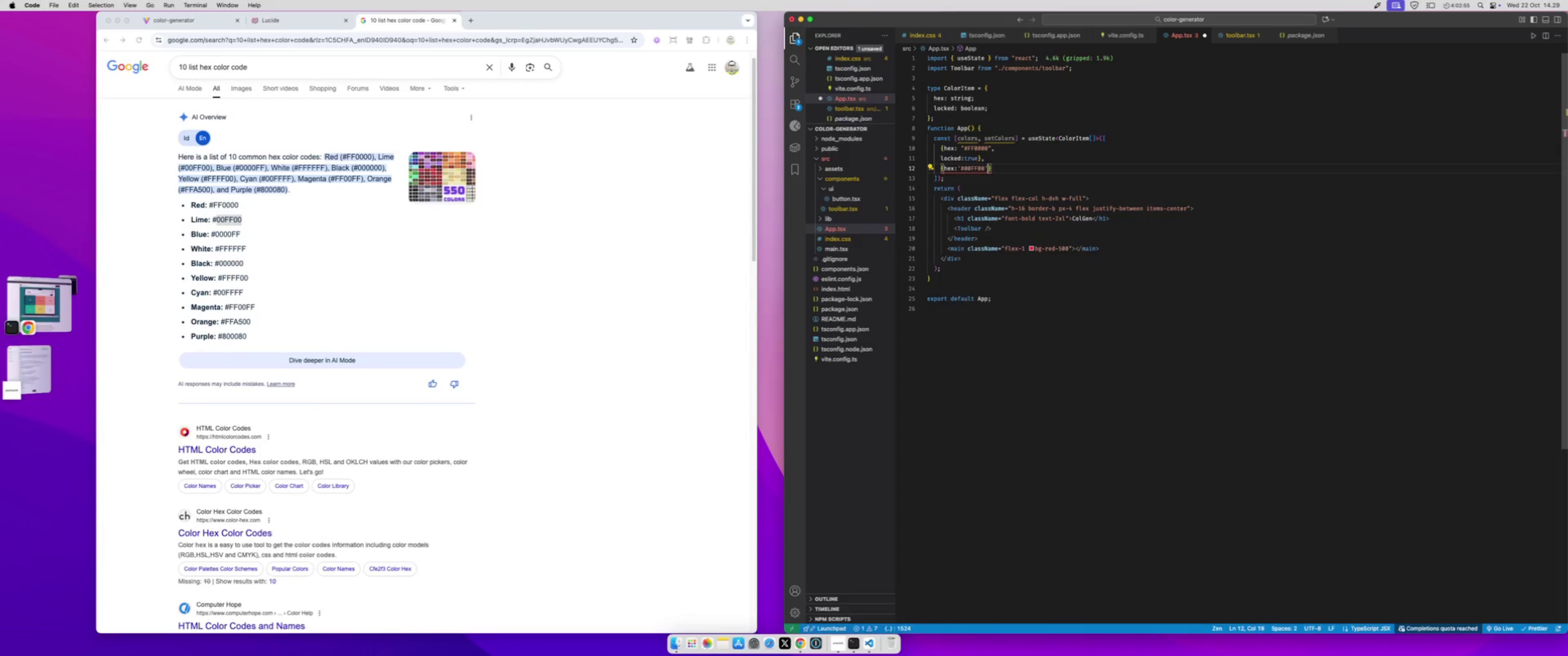 
type(, lock)
 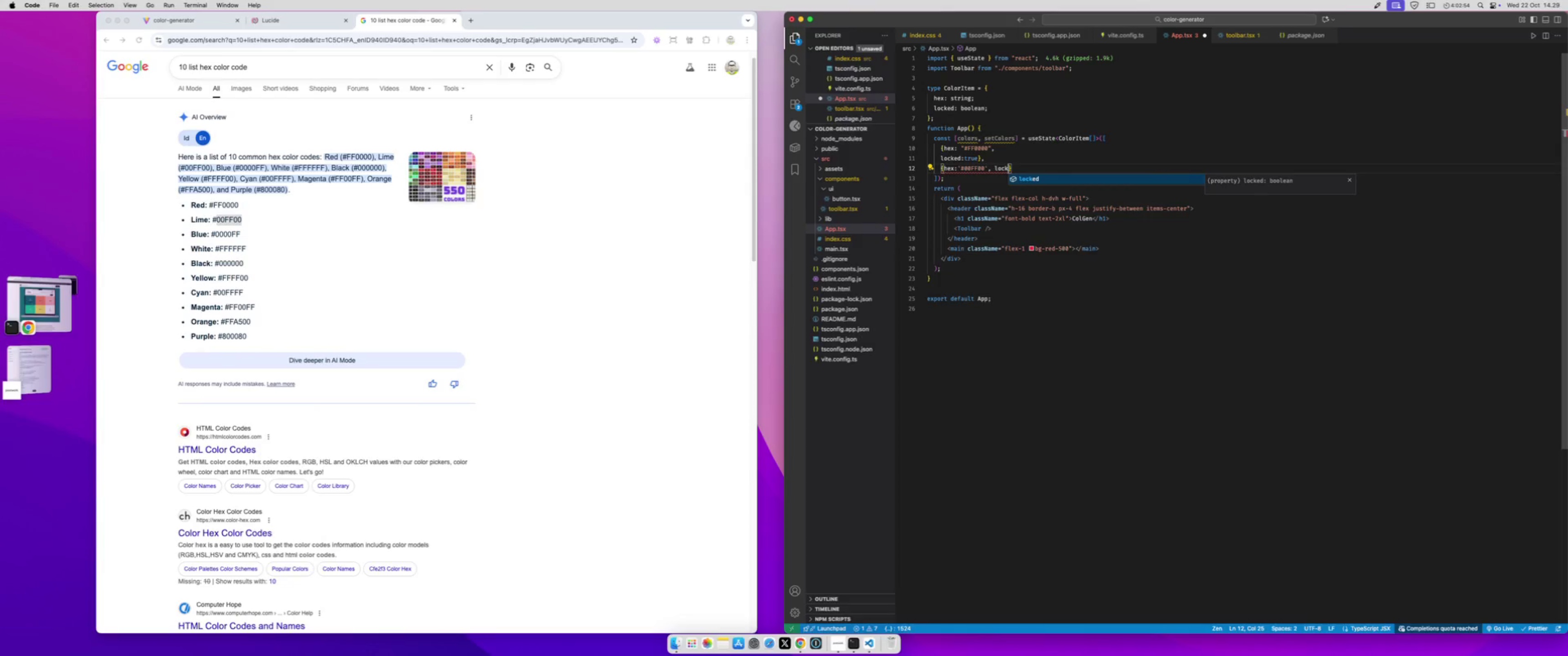 
key(Enter)
 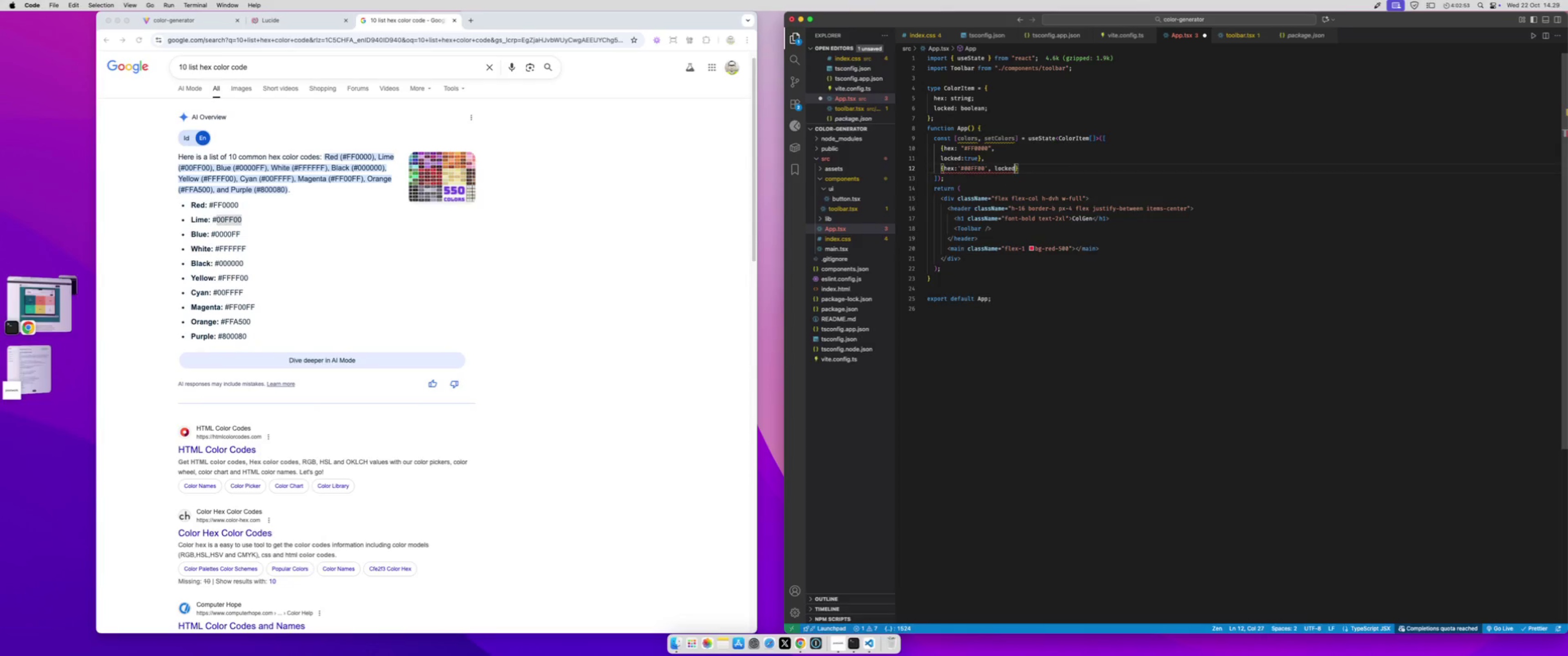 
type(:false)
 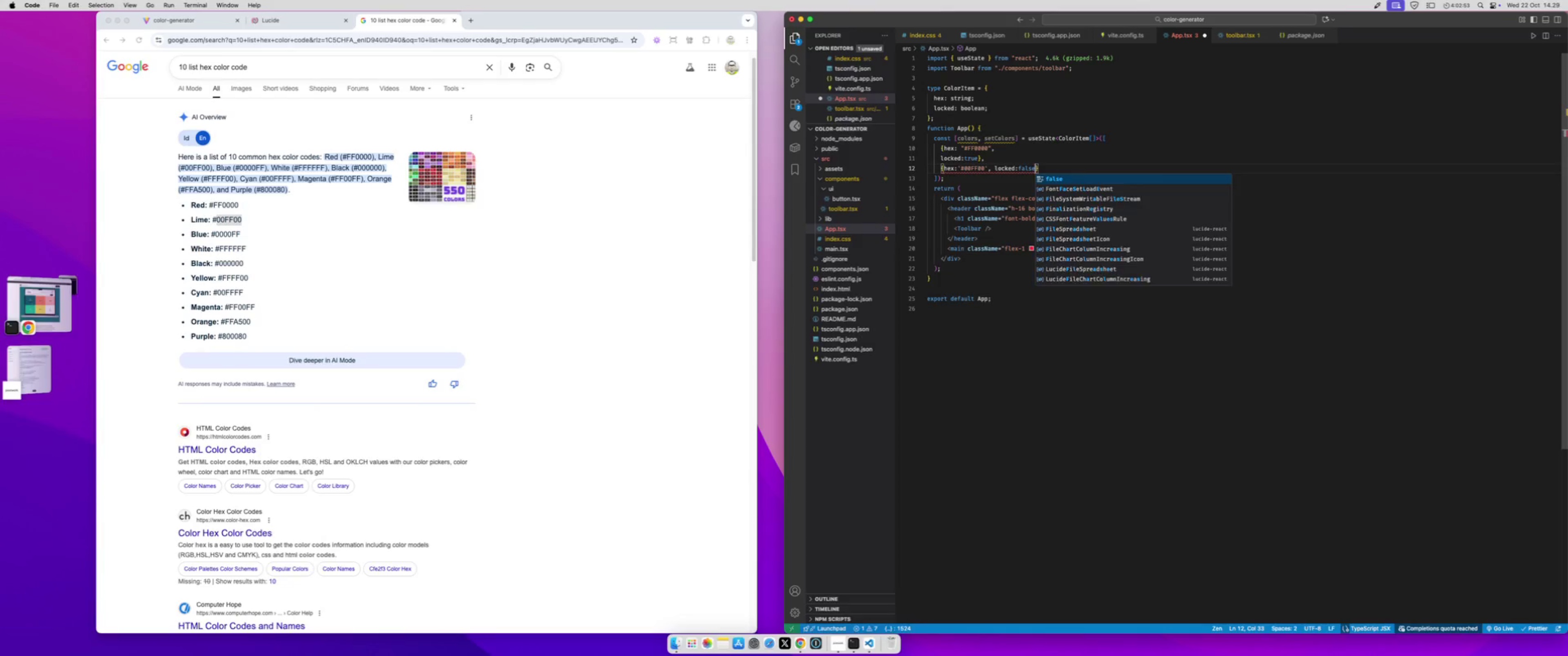 
key(ArrowRight)
 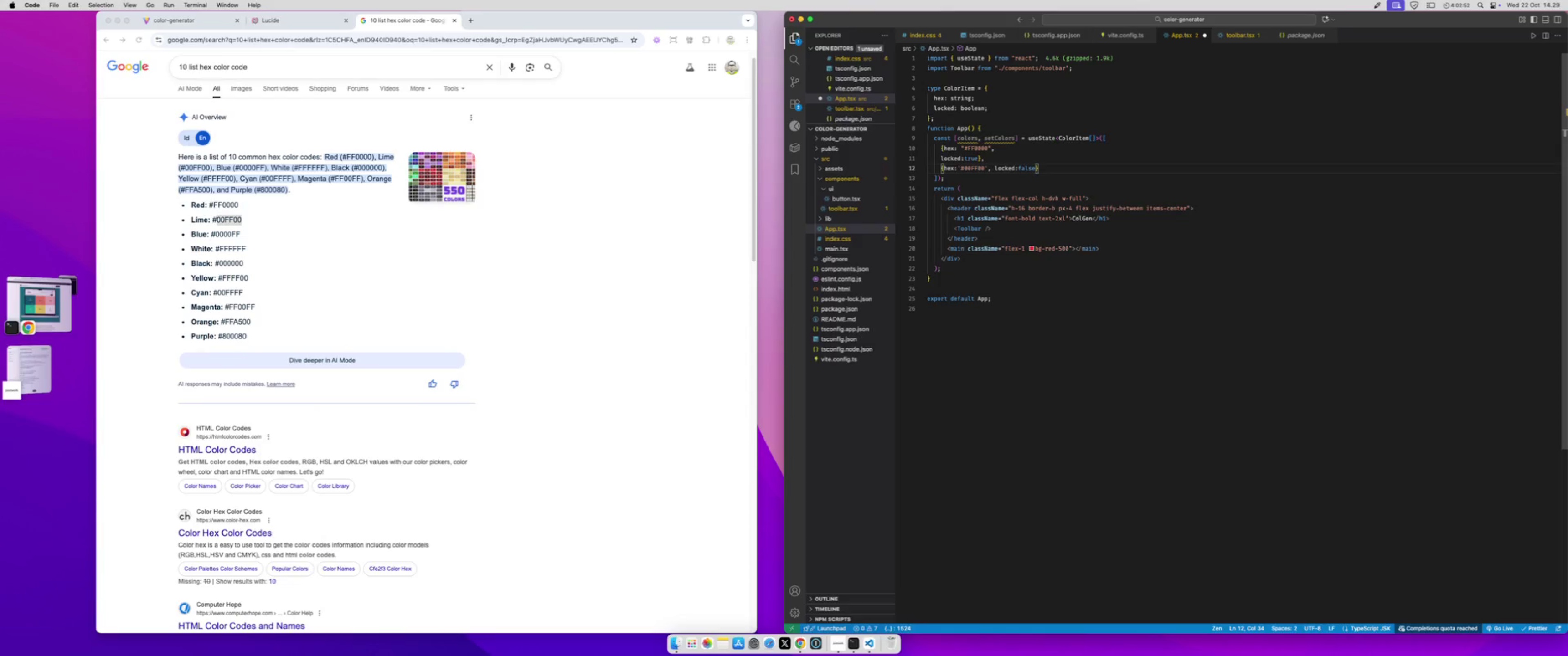 
key(Comma)
 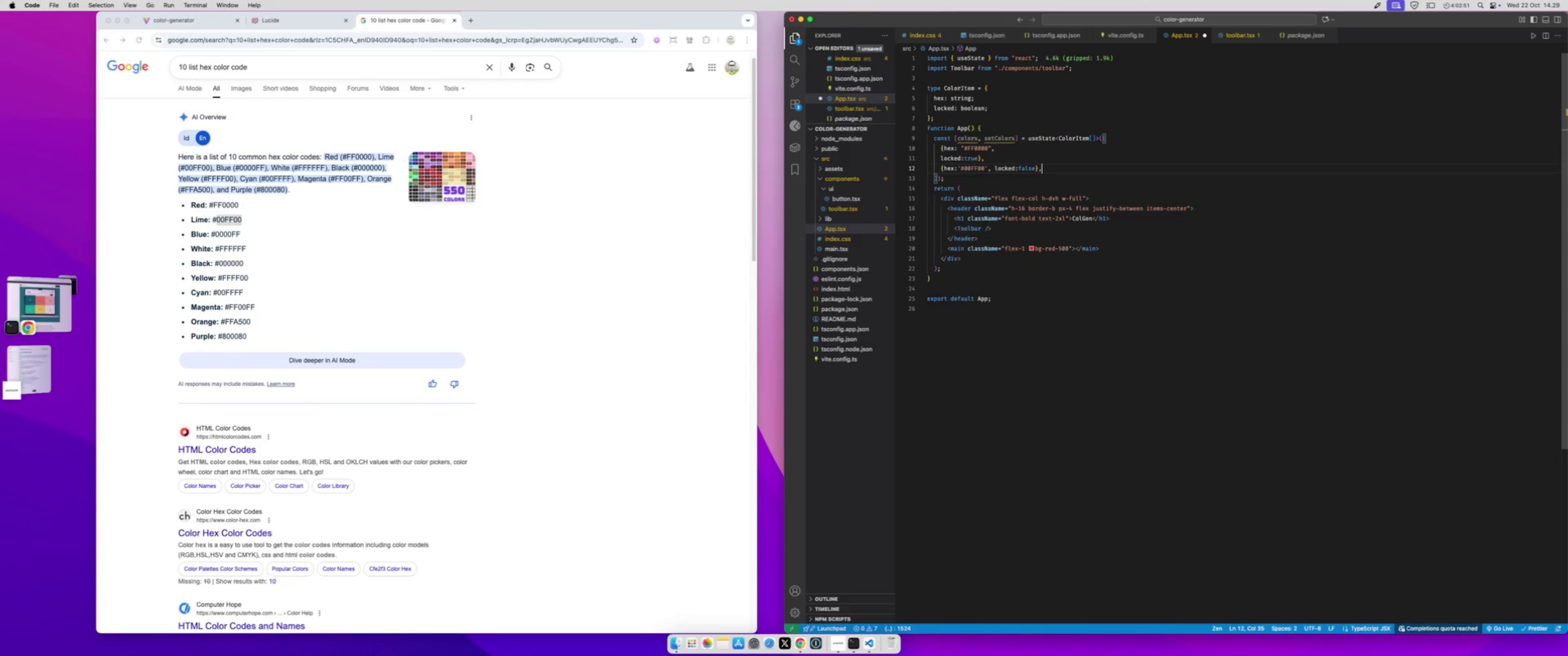 
key(Enter)
 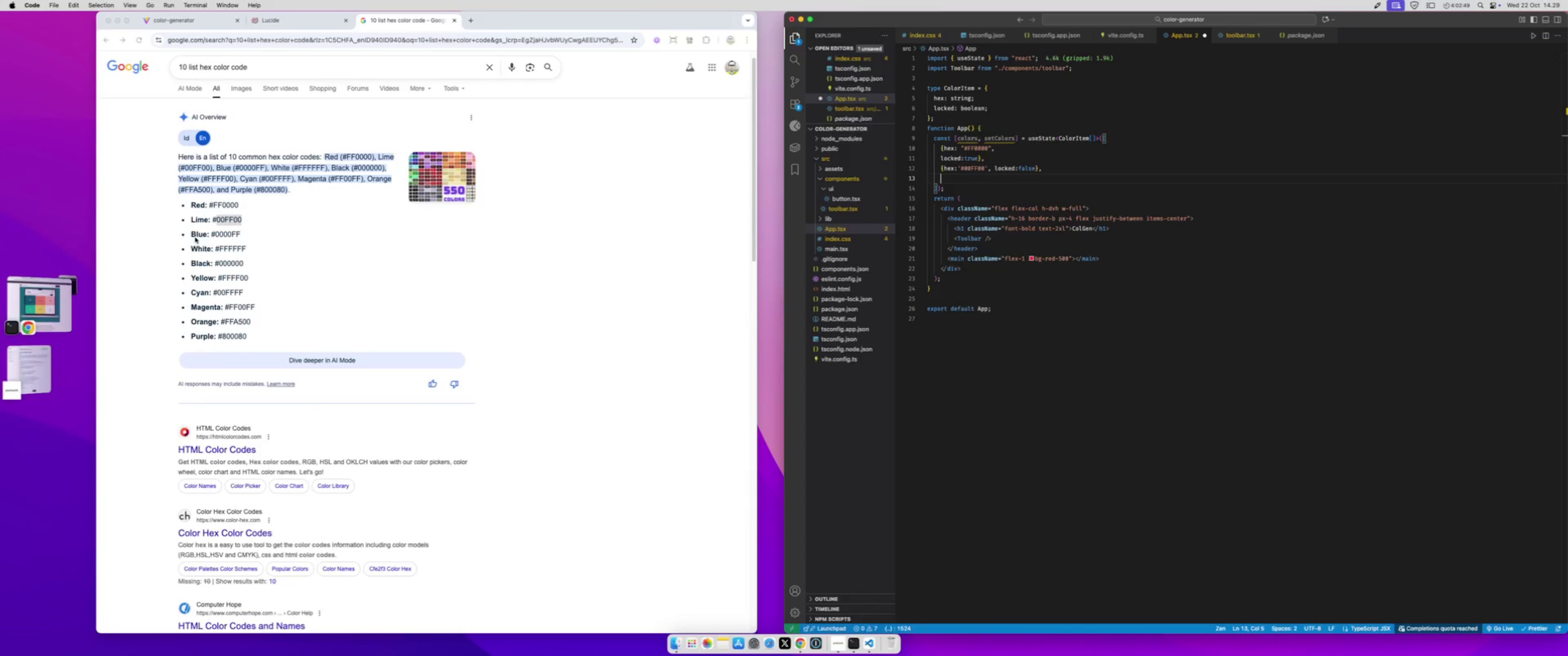 
double_click([198, 233])
 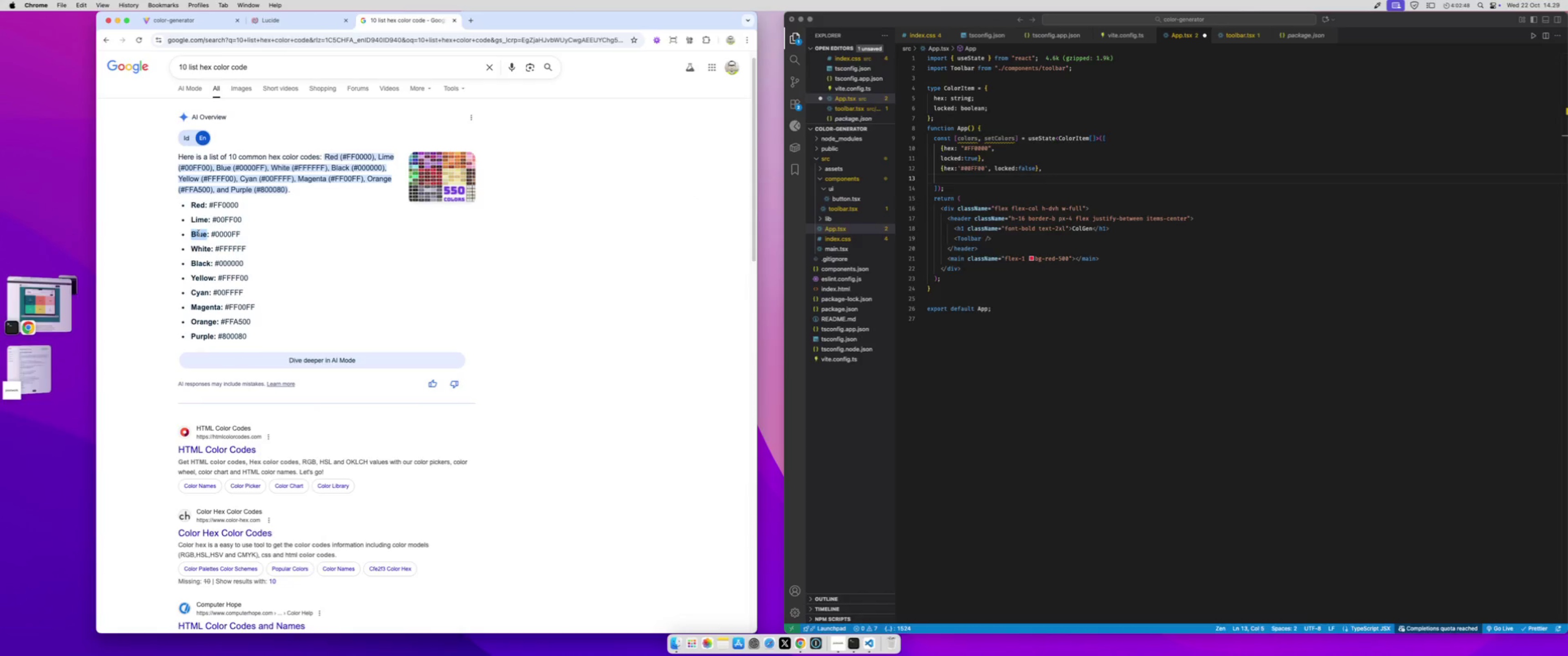 
hold_key(key=CommandLeft, duration=0.56)
 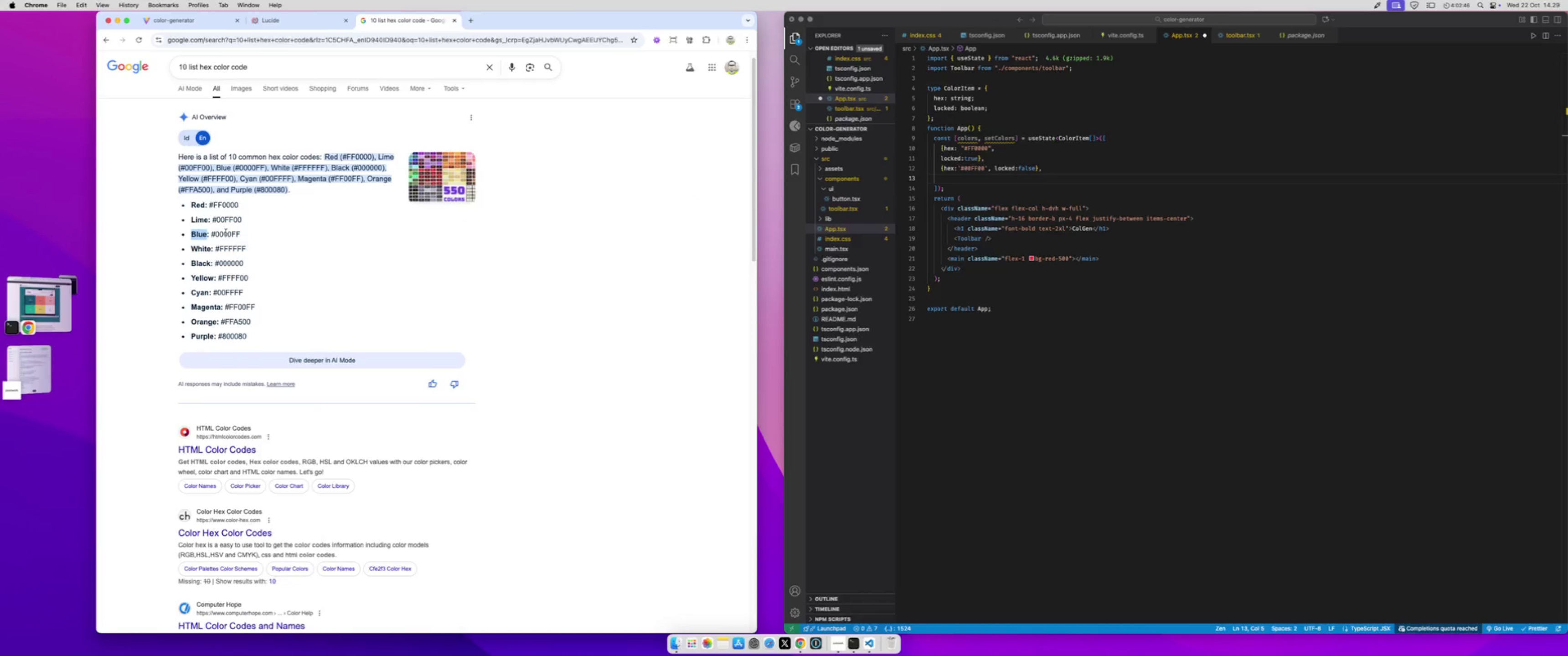 
double_click([226, 232])
 